 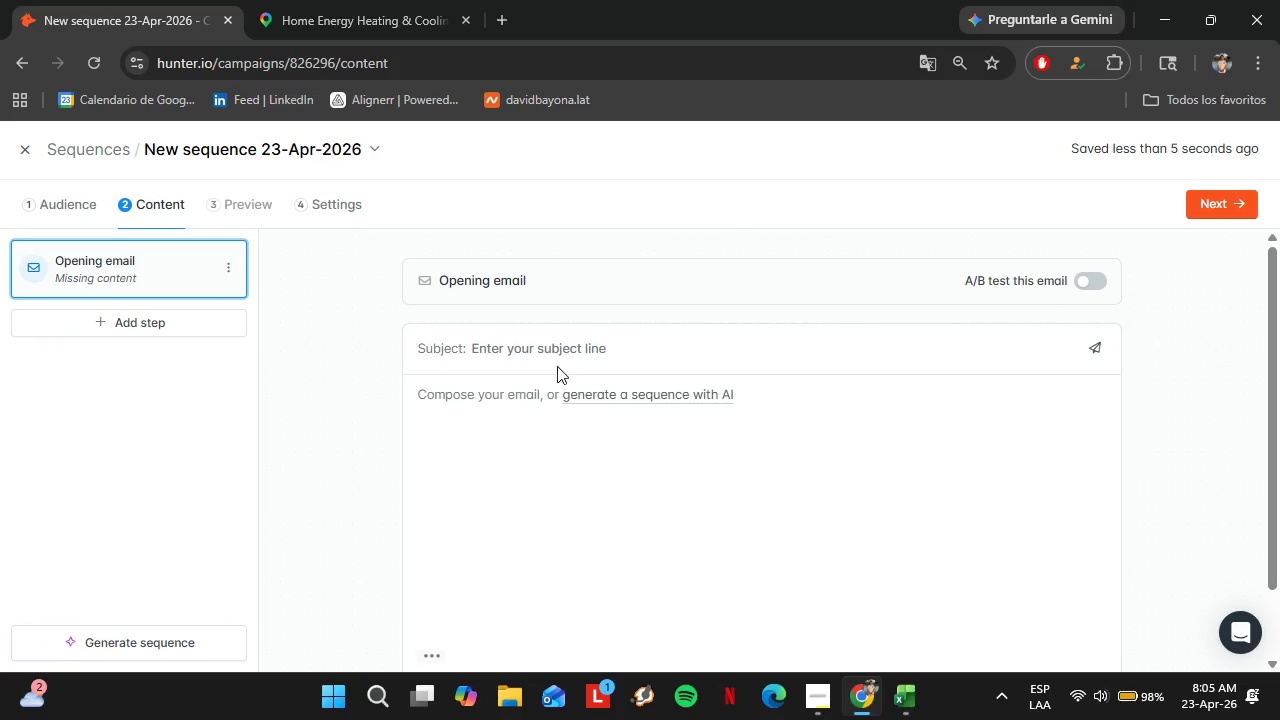 
type(Sub-zerp)
key(Backspace)
type(o pipe thawing su)
key(Backspace)
type(ystems )
 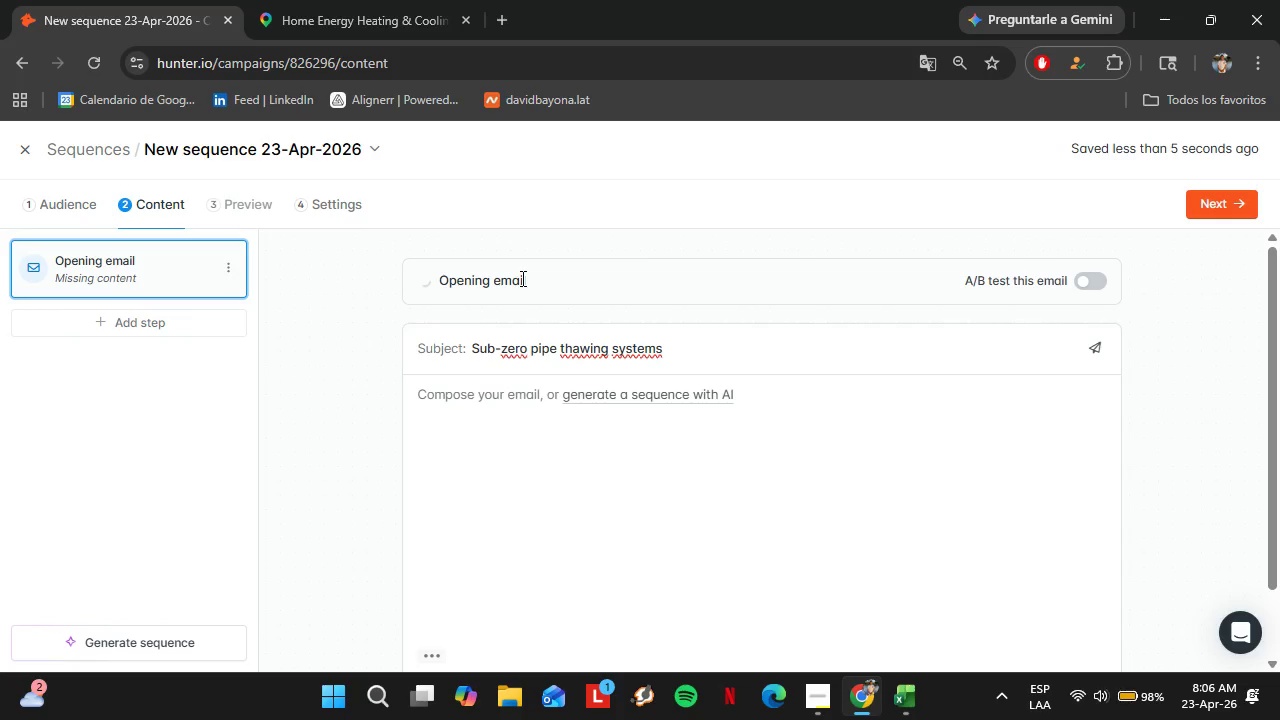 
scroll: coordinate [648, 458], scroll_direction: down, amount: 2.0
 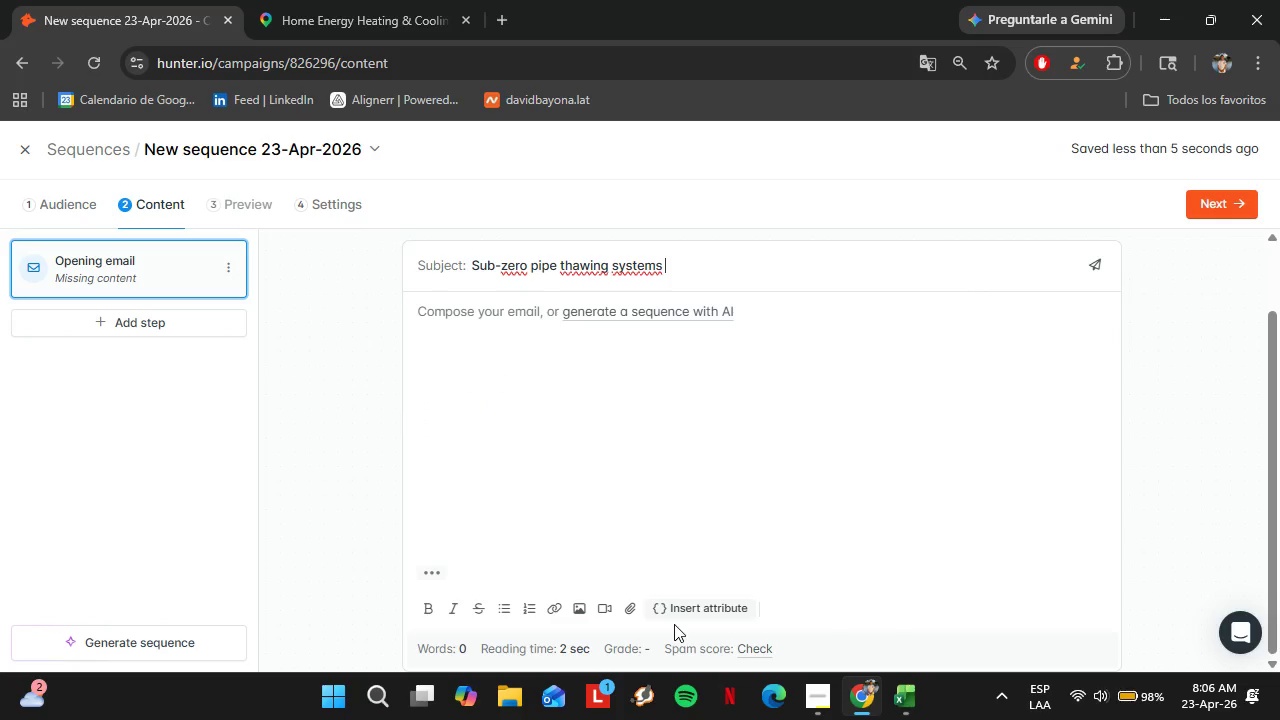 
left_click([679, 600])
 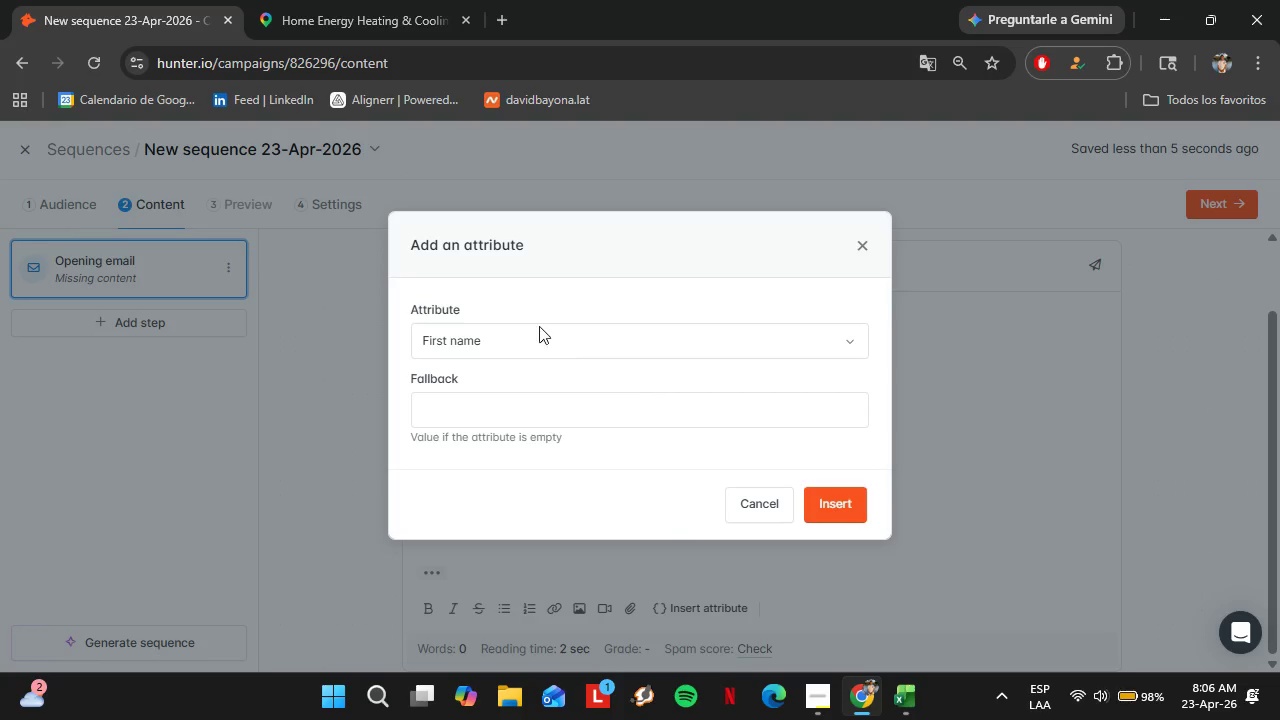 
left_click([537, 326])
 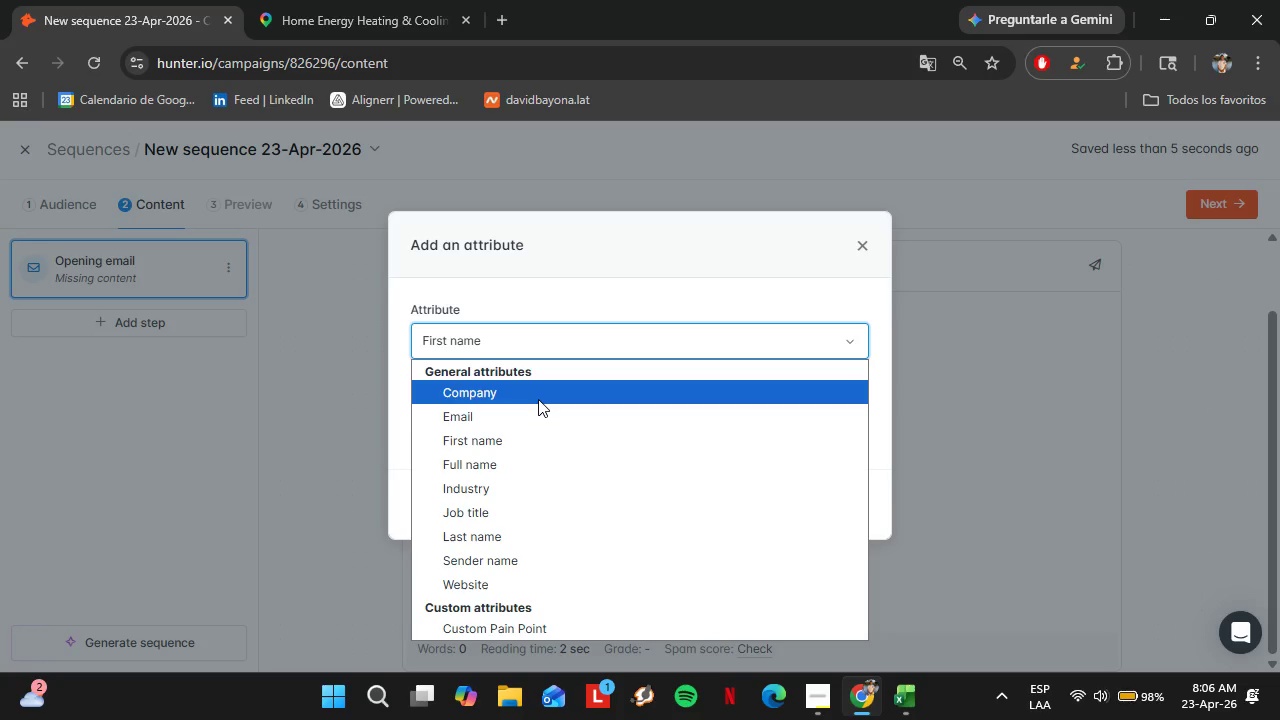 
double_click([524, 402])
 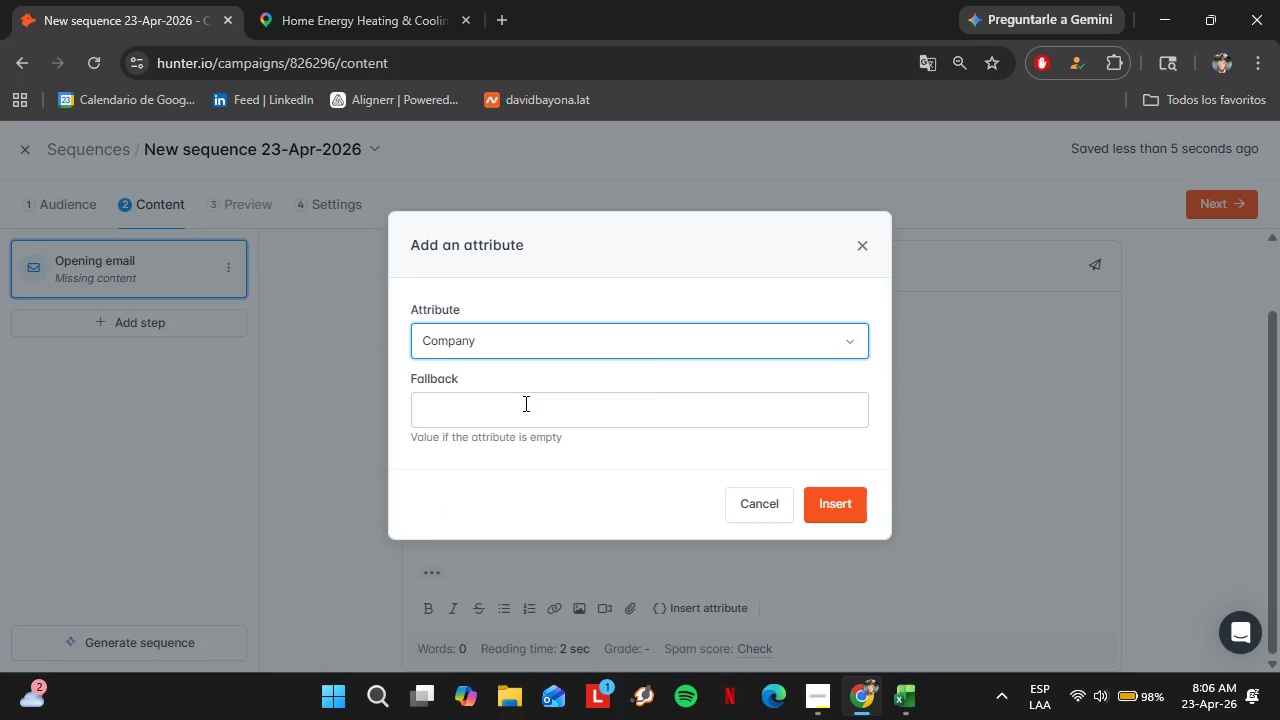 
left_click([578, 457])
 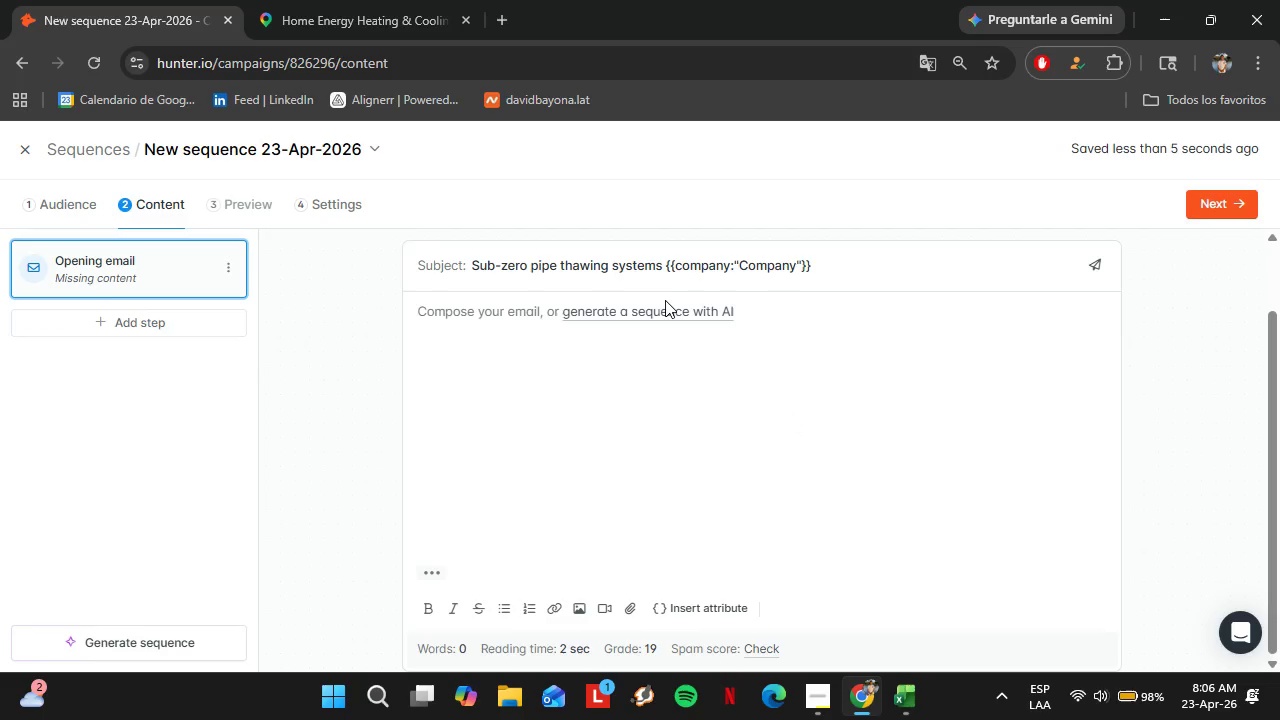 
left_click([626, 363])
 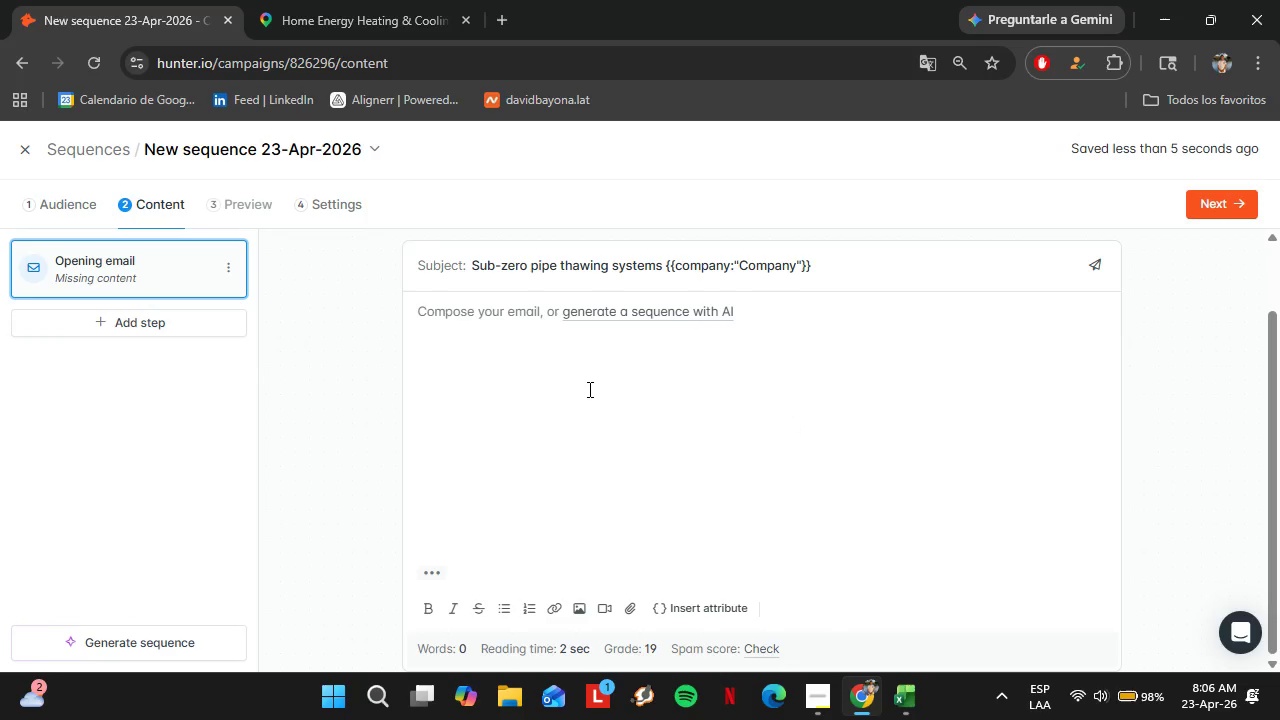 
type(Hi )
 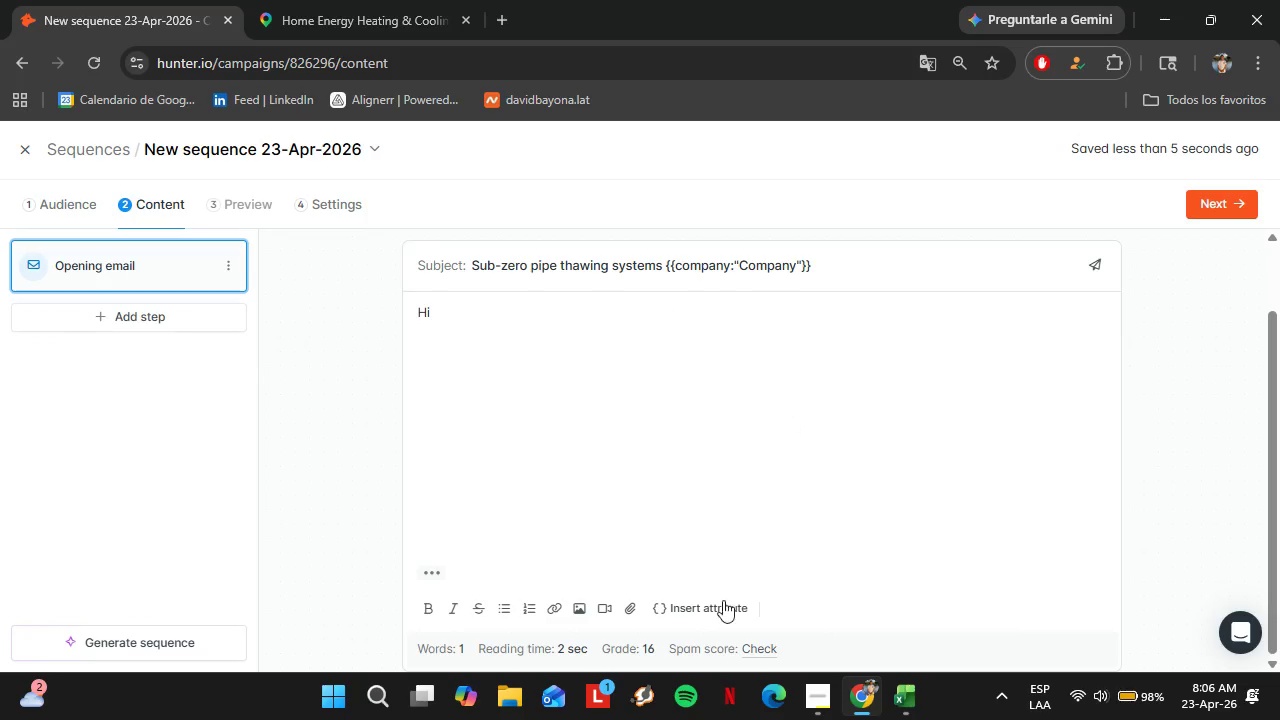 
left_click([711, 611])
 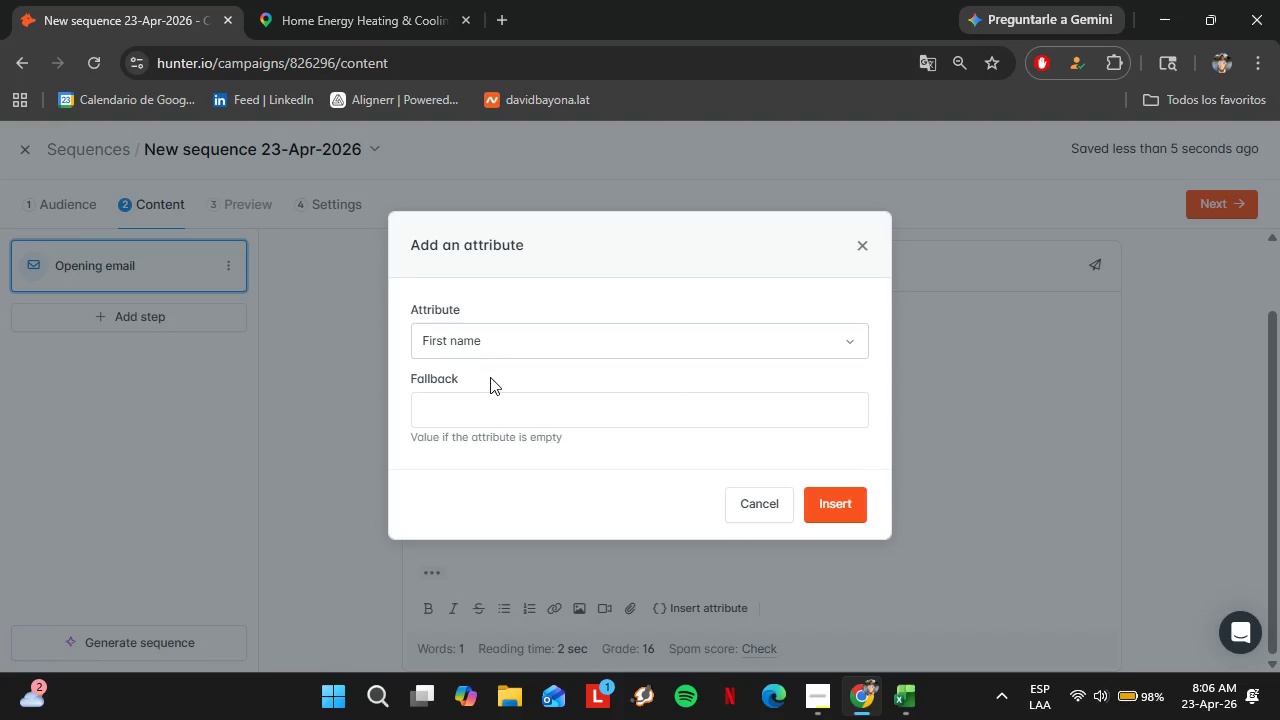 
left_click([493, 402])
 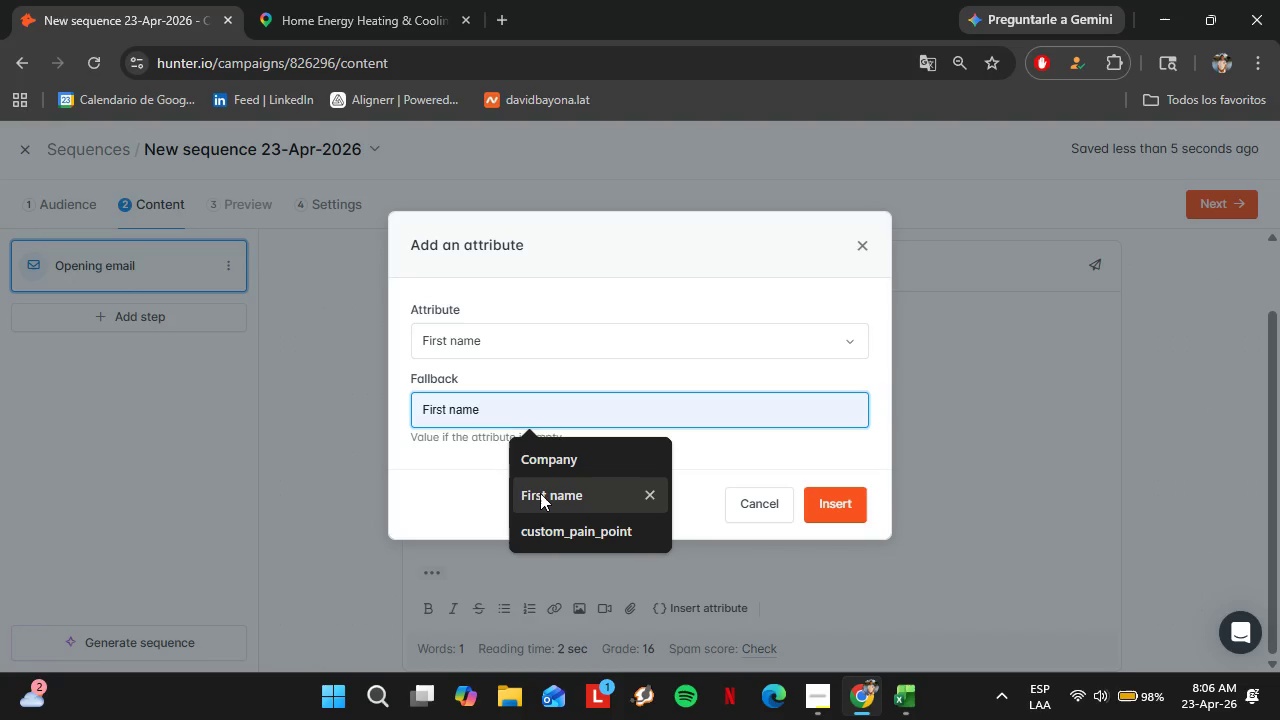 
left_click([540, 493])
 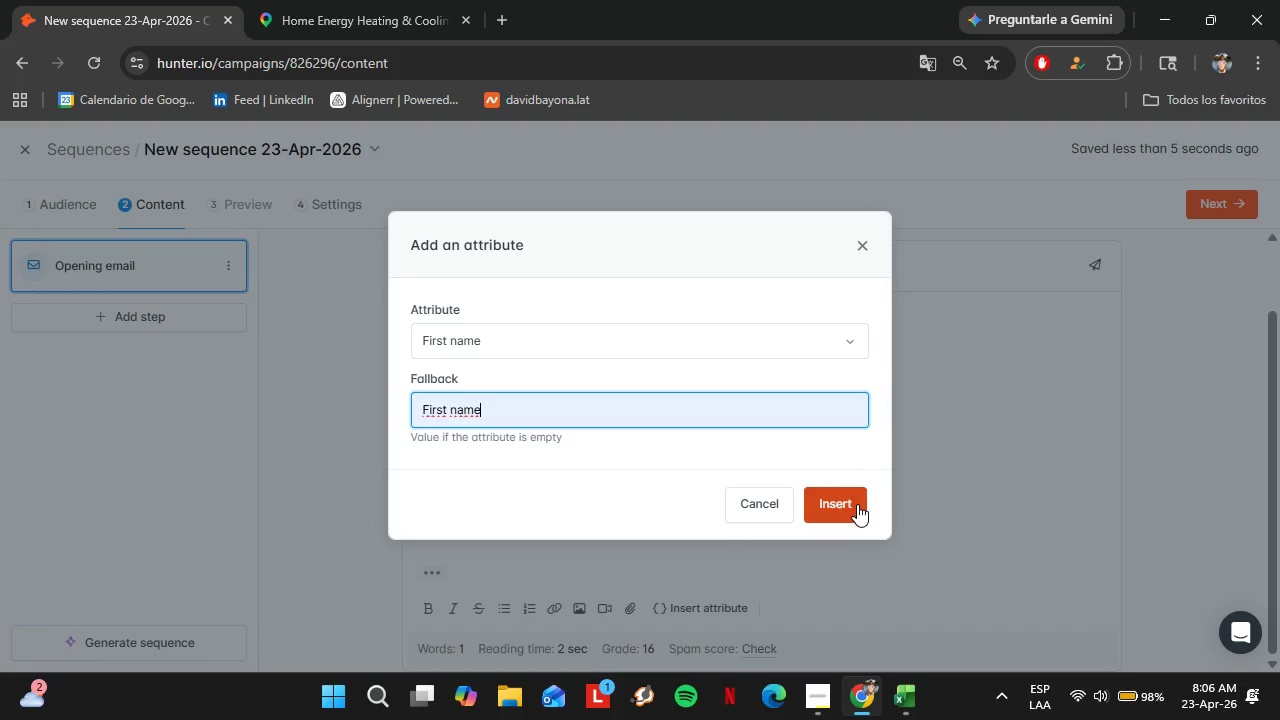 
left_click([857, 504])
 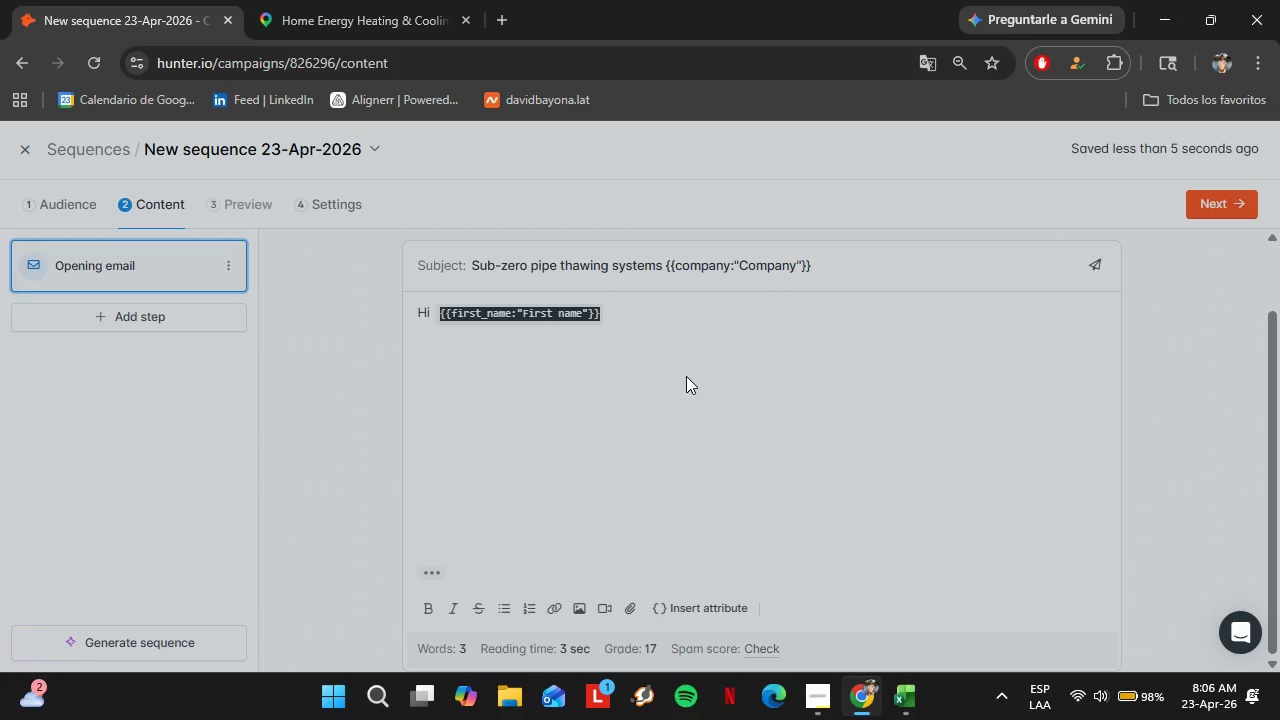 
left_click([660, 343])
 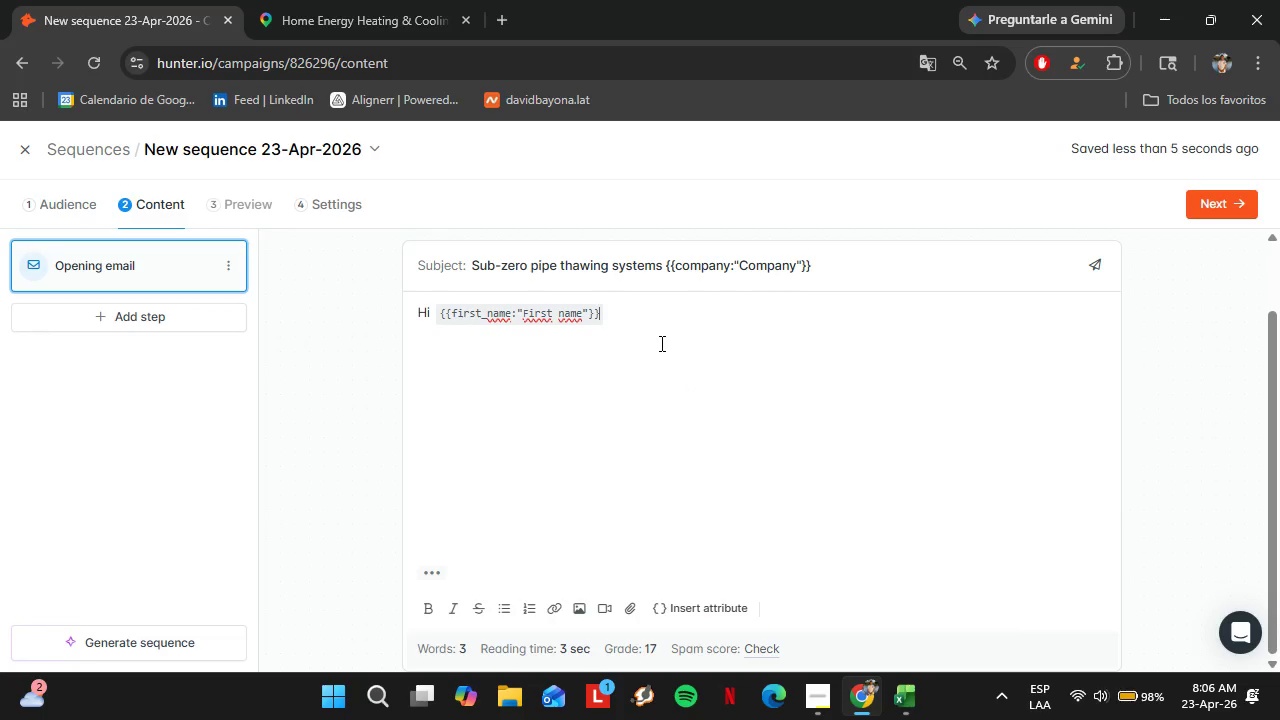 
key(Comma)
 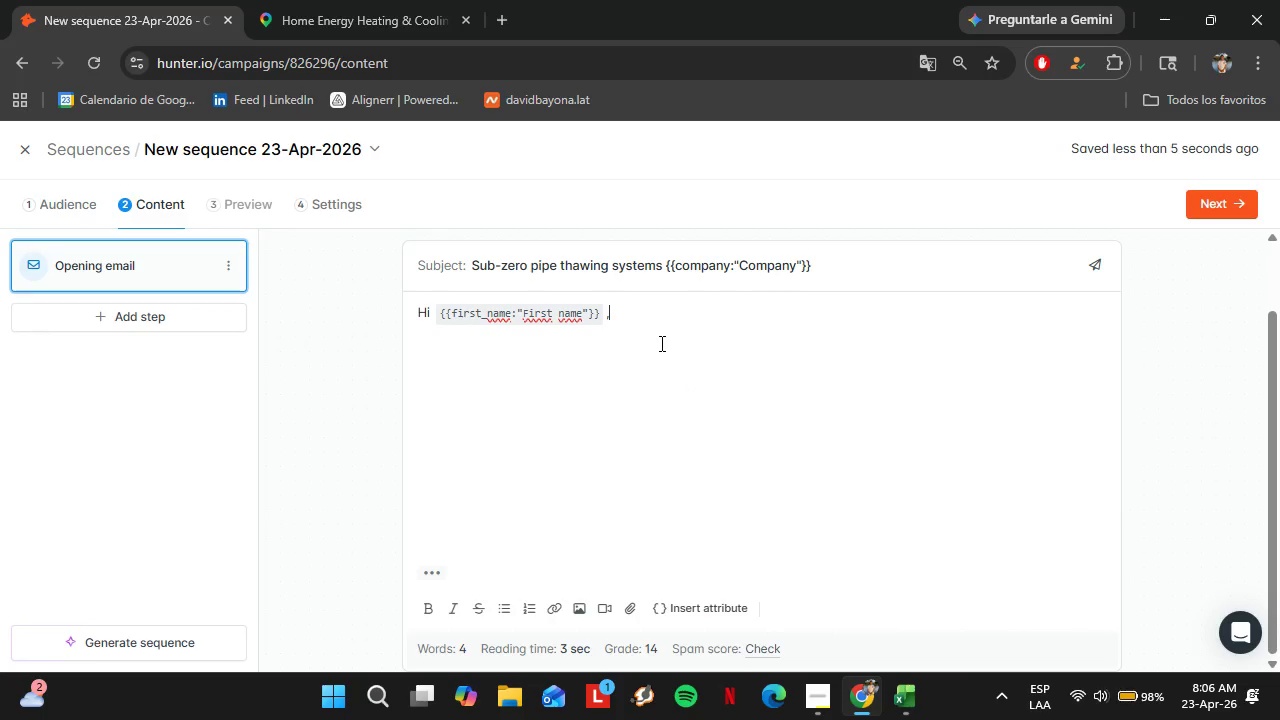 
key(Shift+Enter)
 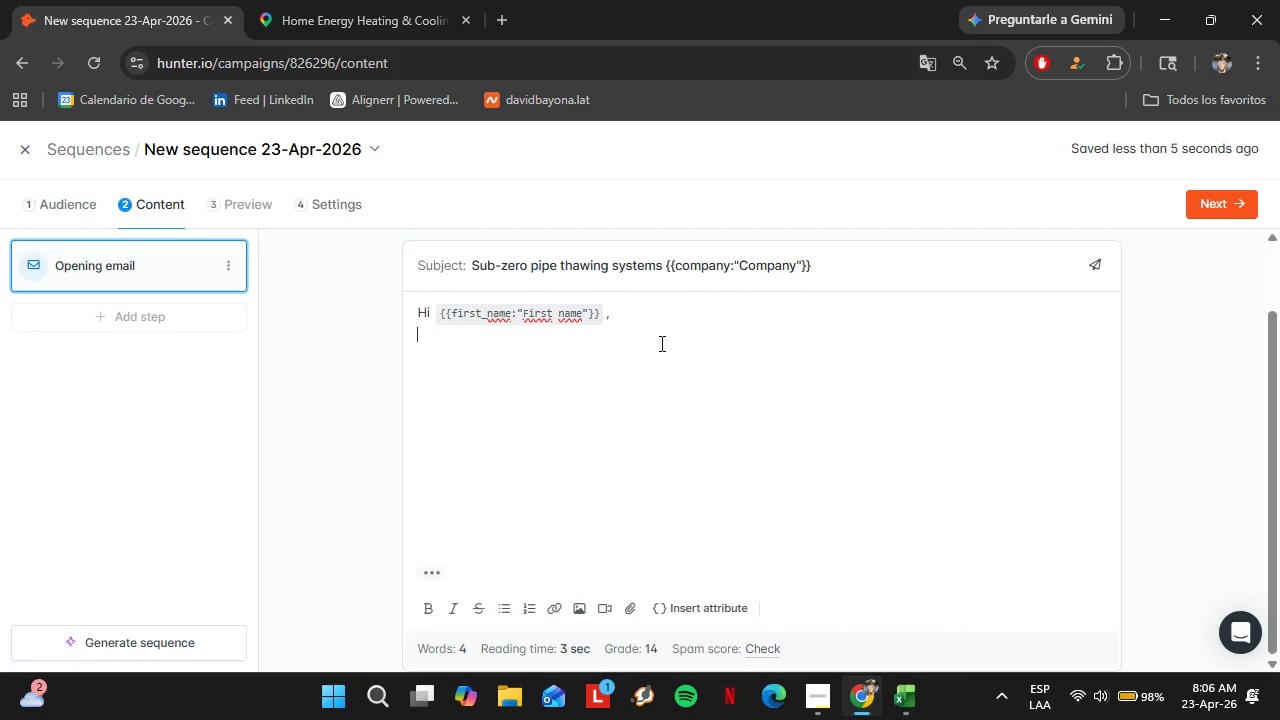 
key(Shift+Enter)
 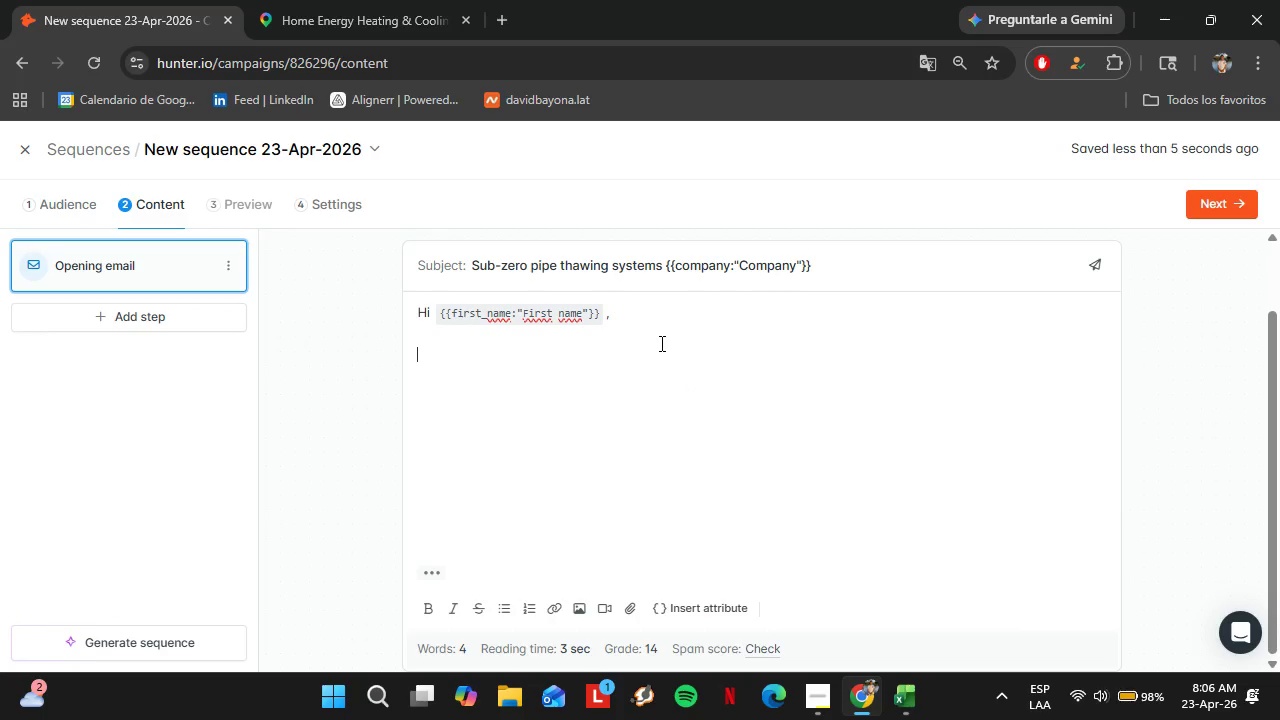 
type(I[m rw)
key(Backspace)
type(eac)
 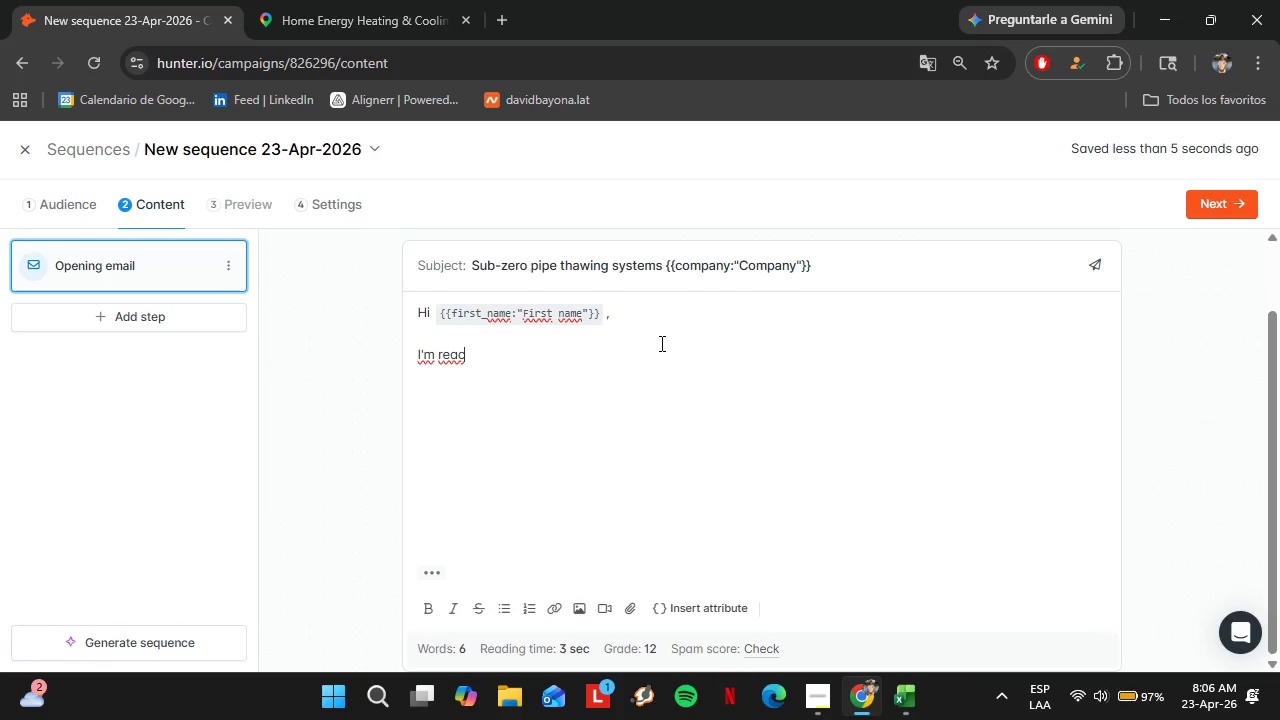 
wait(12.78)
 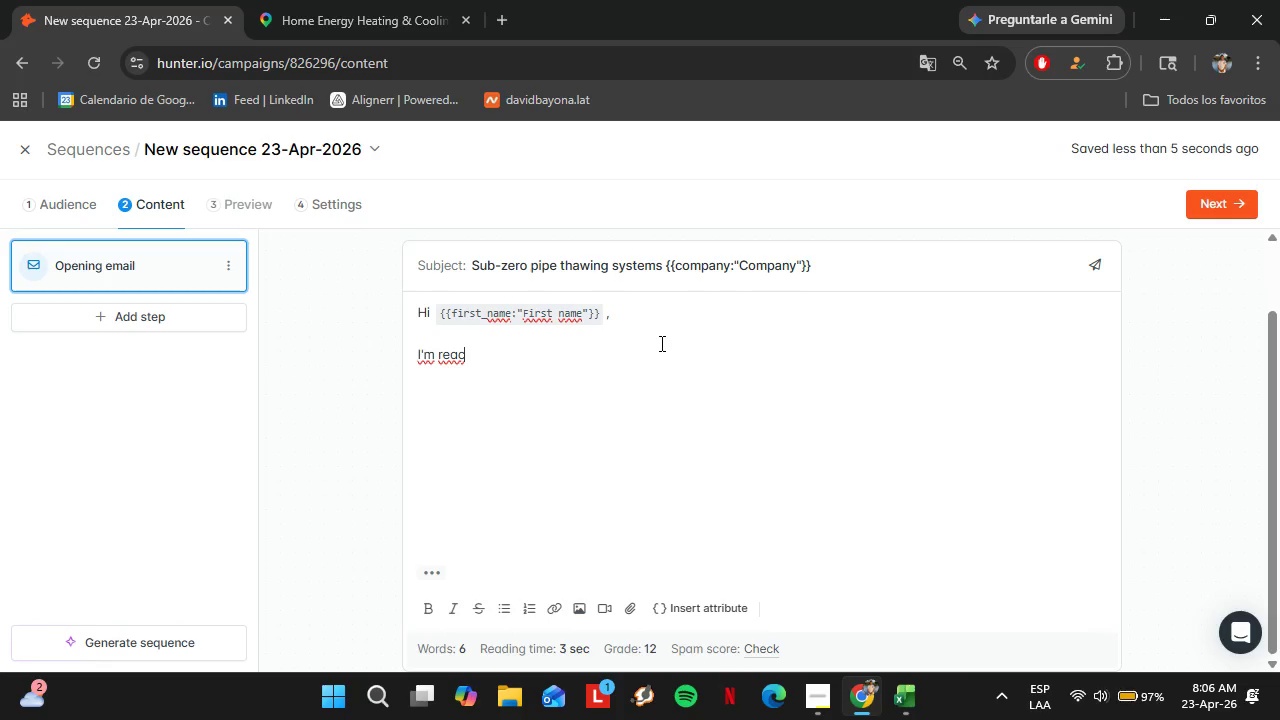 
type(hing out from tital )
key(Backspace)
key(Backspace)
key(Backspace)
key(Backspace)
key(Backspace)
key(Backspace)
type(Titan Tool Supply, a regional dr)
key(Backspace)
type(istributor for high-end plumbing and HVAC equipment serving teh)
key(Backspace)
key(Backspace)
type(ge )
key(Backspace)
key(Backspace)
key(Backspace)
type(he Minneapolis&Sr)
key(Backspace)
type(t. Paul metro.)
 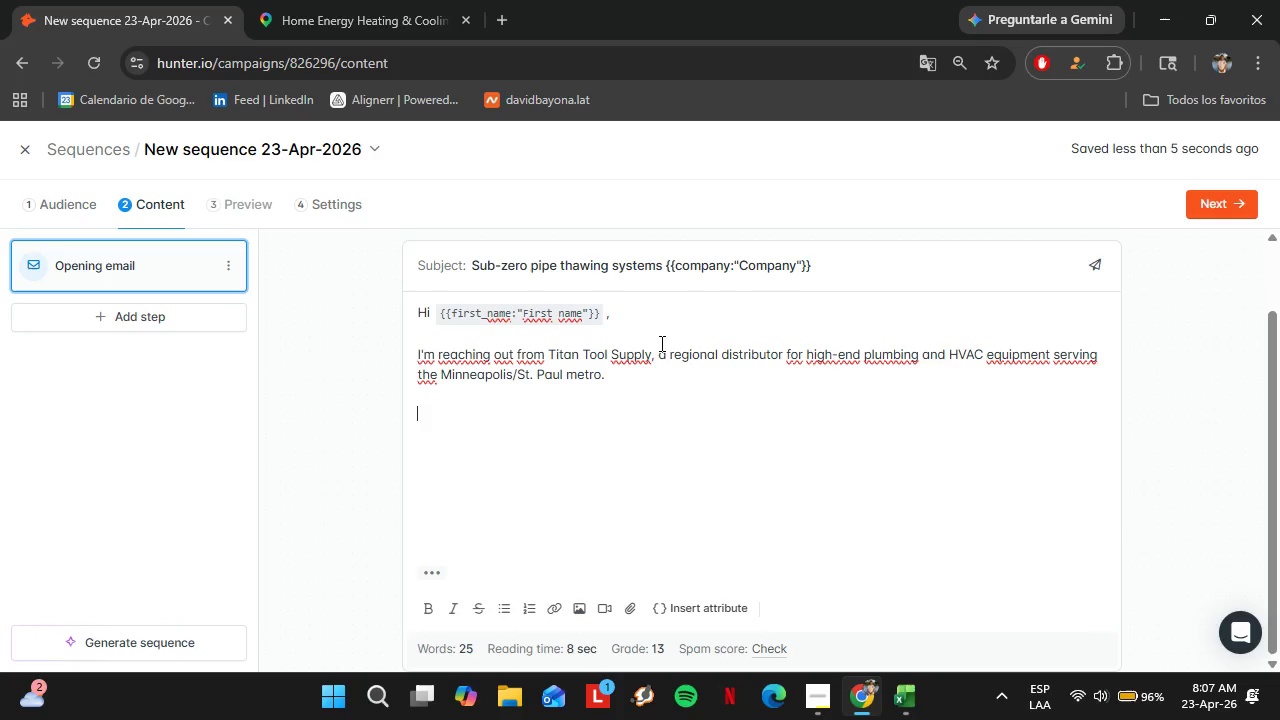 
key(Shift+Enter)
 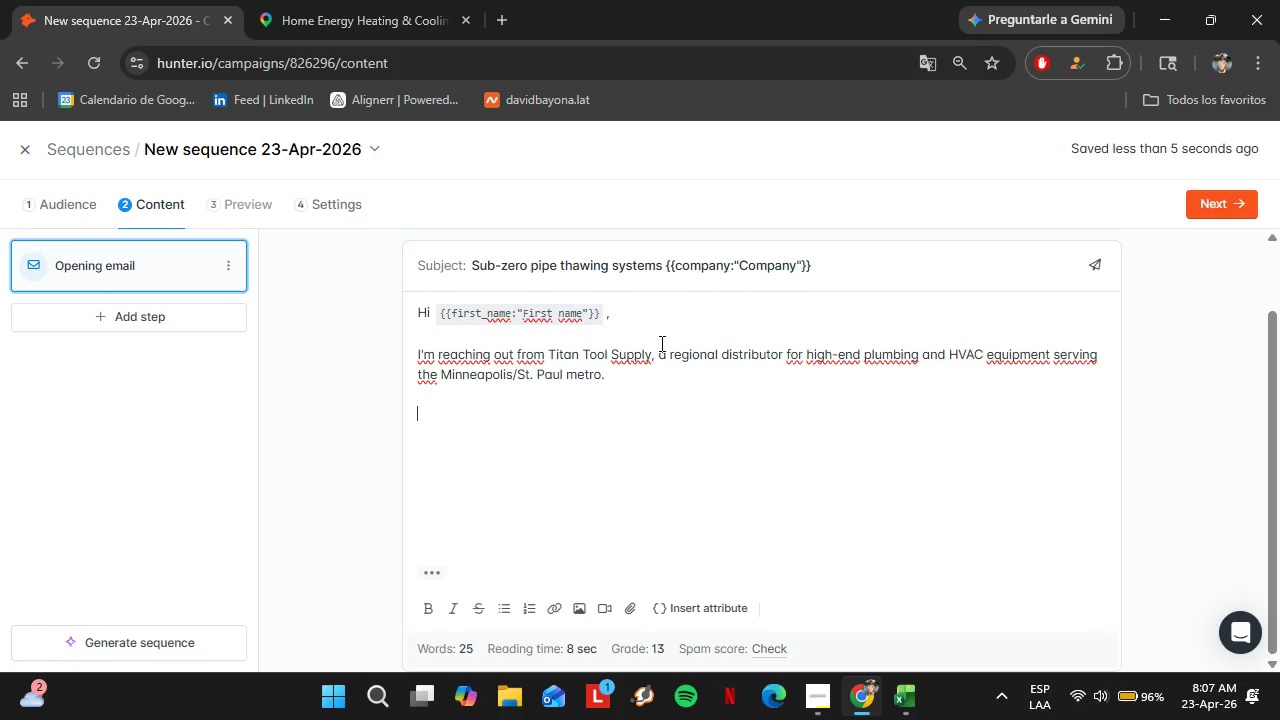 
key(Shift+Enter)
 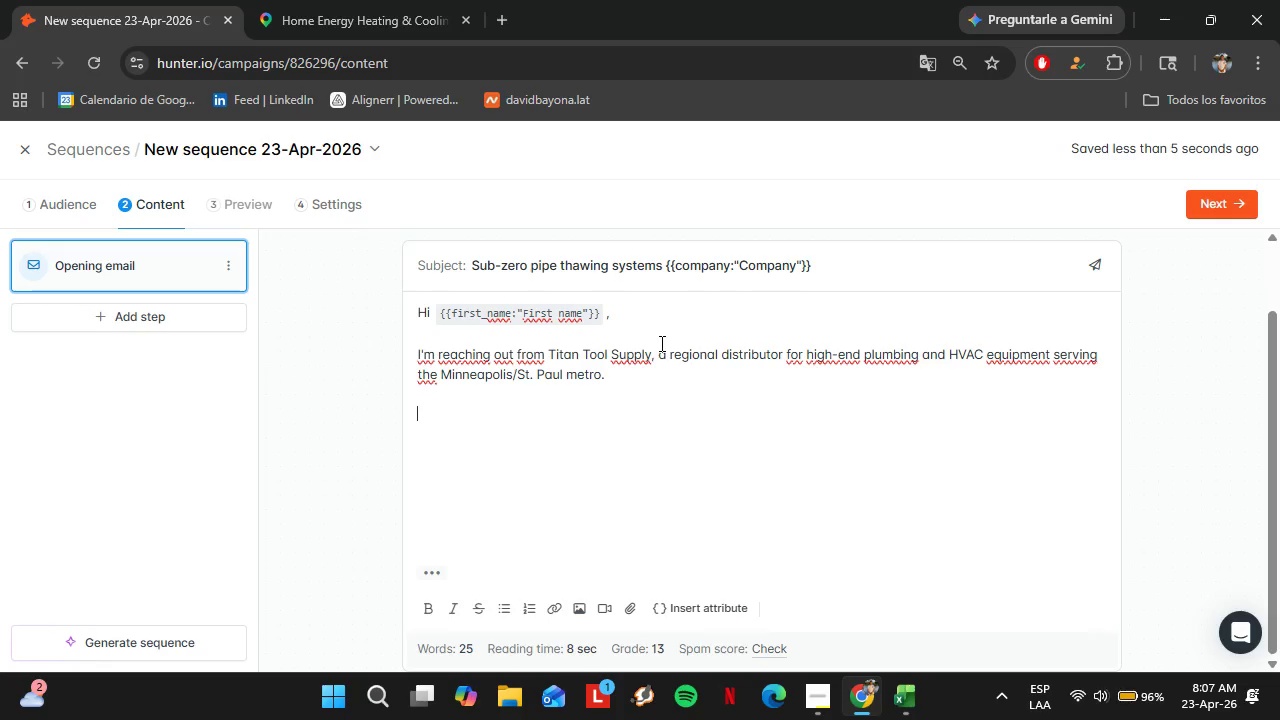 
type(With tempre)
key(Backspace)
key(Backspace)
type(eratures regularly g)
key(Backspace)
type(dropping below zero in the Twin Cities, pipe thawing calls are a high-demand, high margin sef)
key(Backspace)
type(rvice opportunity .)
key(Backspace)
type(- and having the right insud)
key(Backspace)
key(Backspace)
key(Backspace)
type(dustrial-grade equipment makes all the difference in response time and job completion.)
 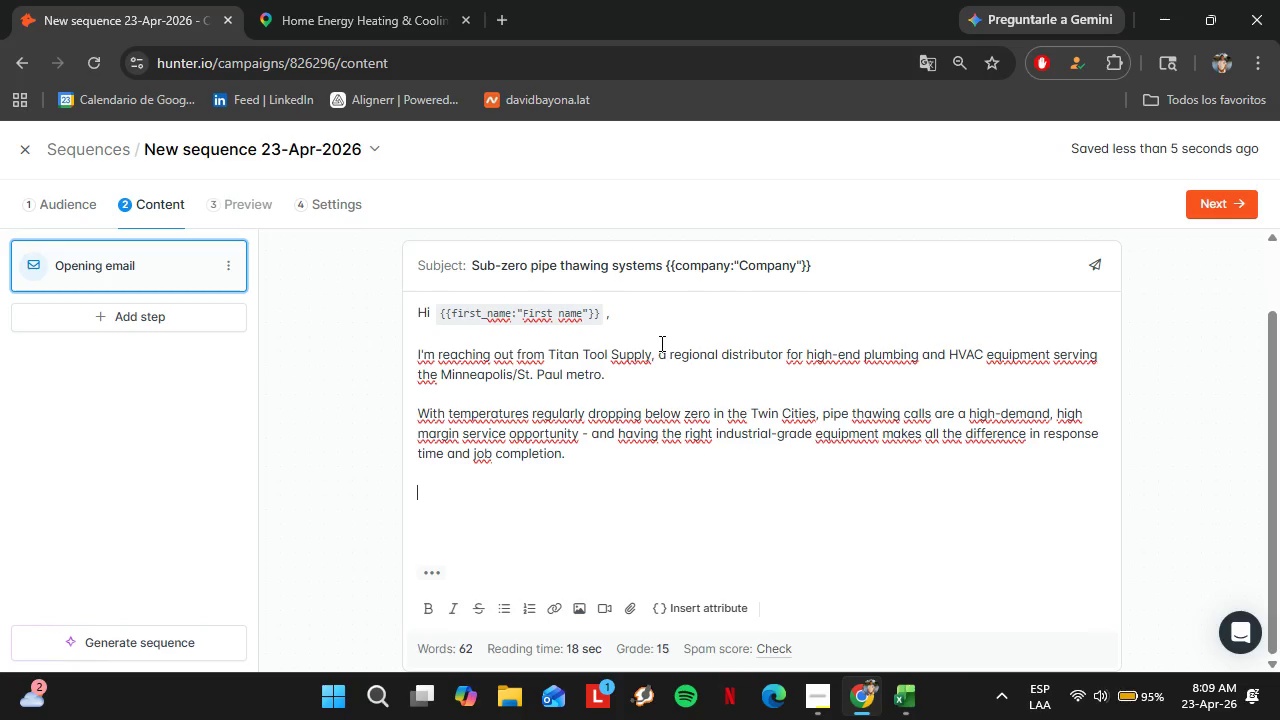 
key(Shift+Enter)
 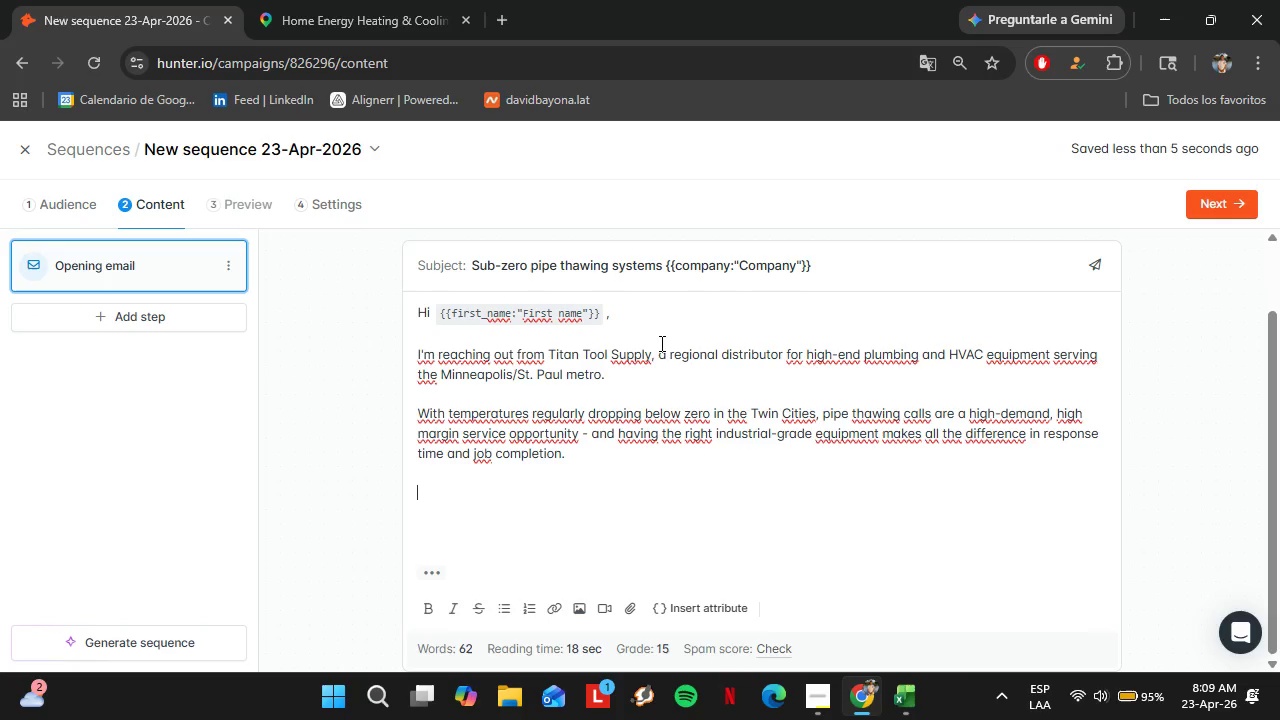 
key(Shift+Enter)
 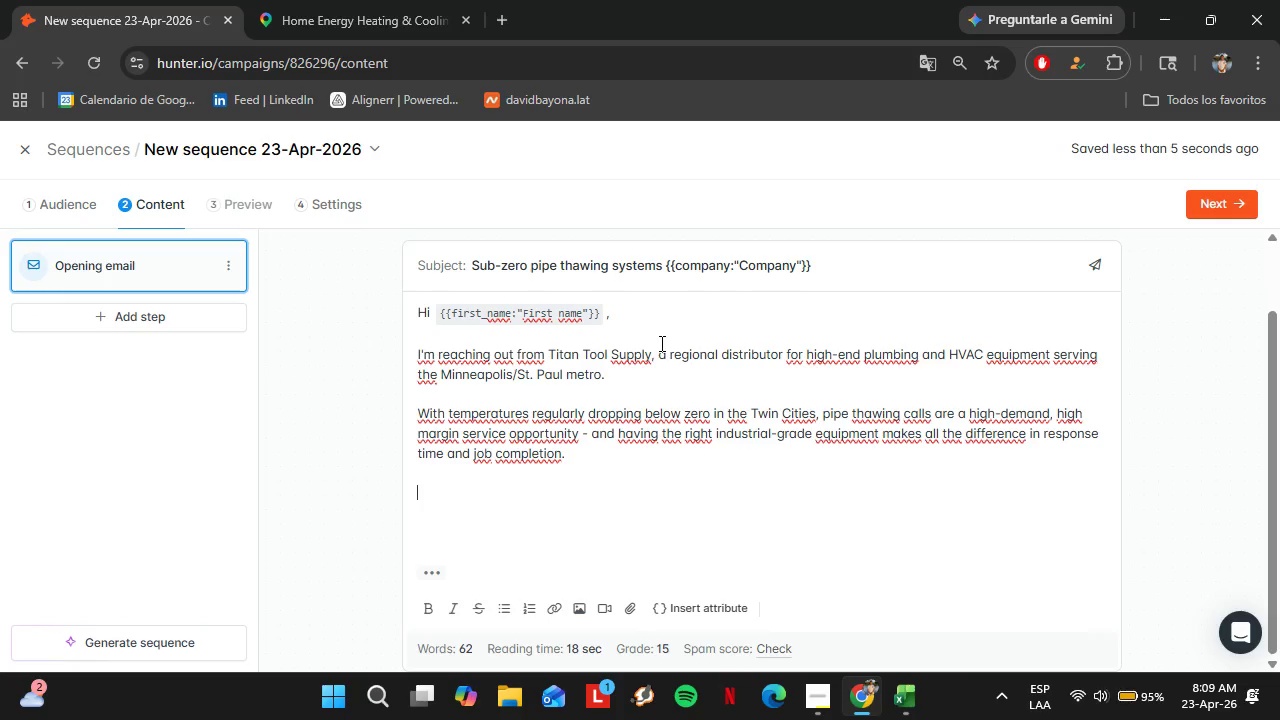 
type(We[re currently promoting our line of professional pipe thawing systems built specifically for sub-zero conditions. I[d love to show )
 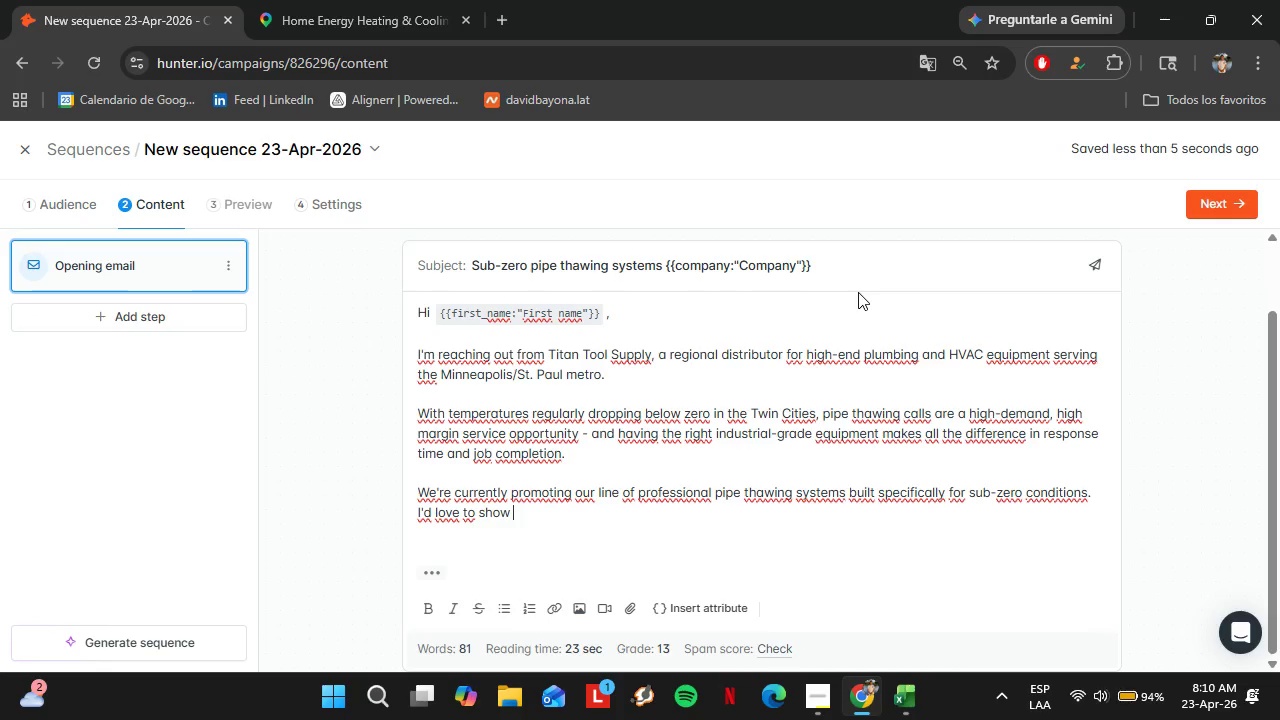 
scroll: coordinate [709, 461], scroll_direction: down, amount: 8.0
 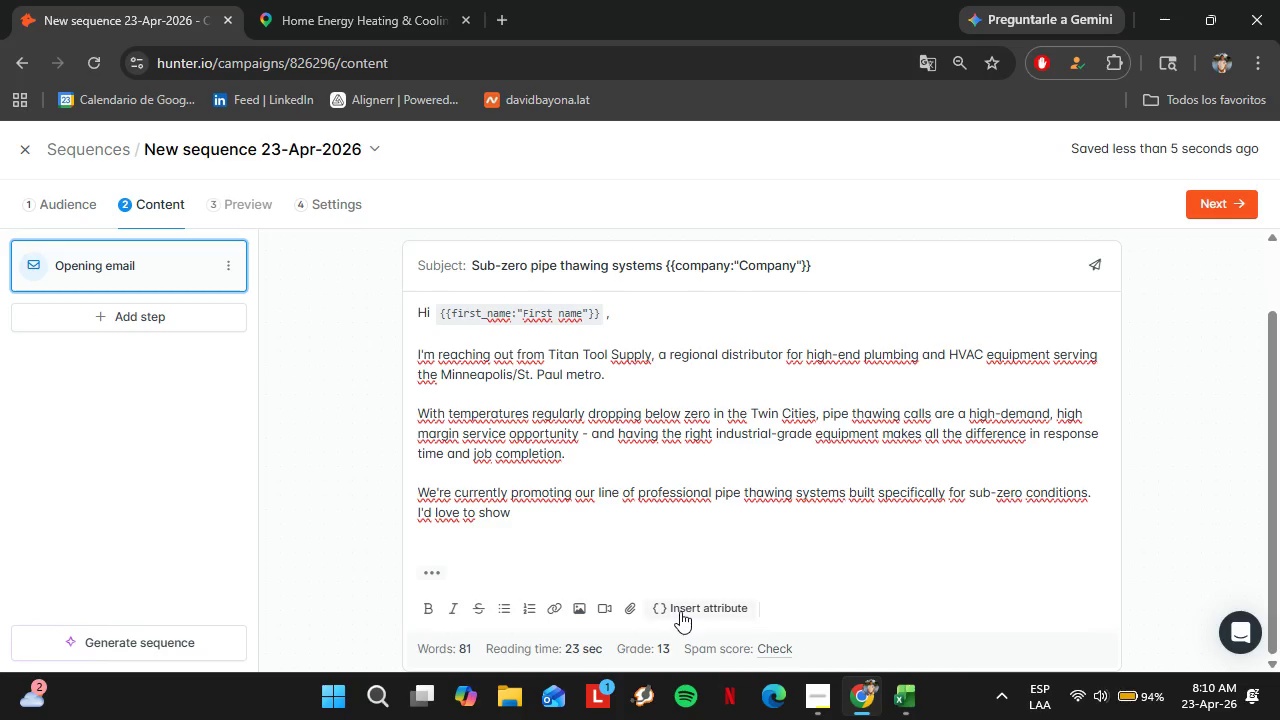 
left_click([679, 608])
 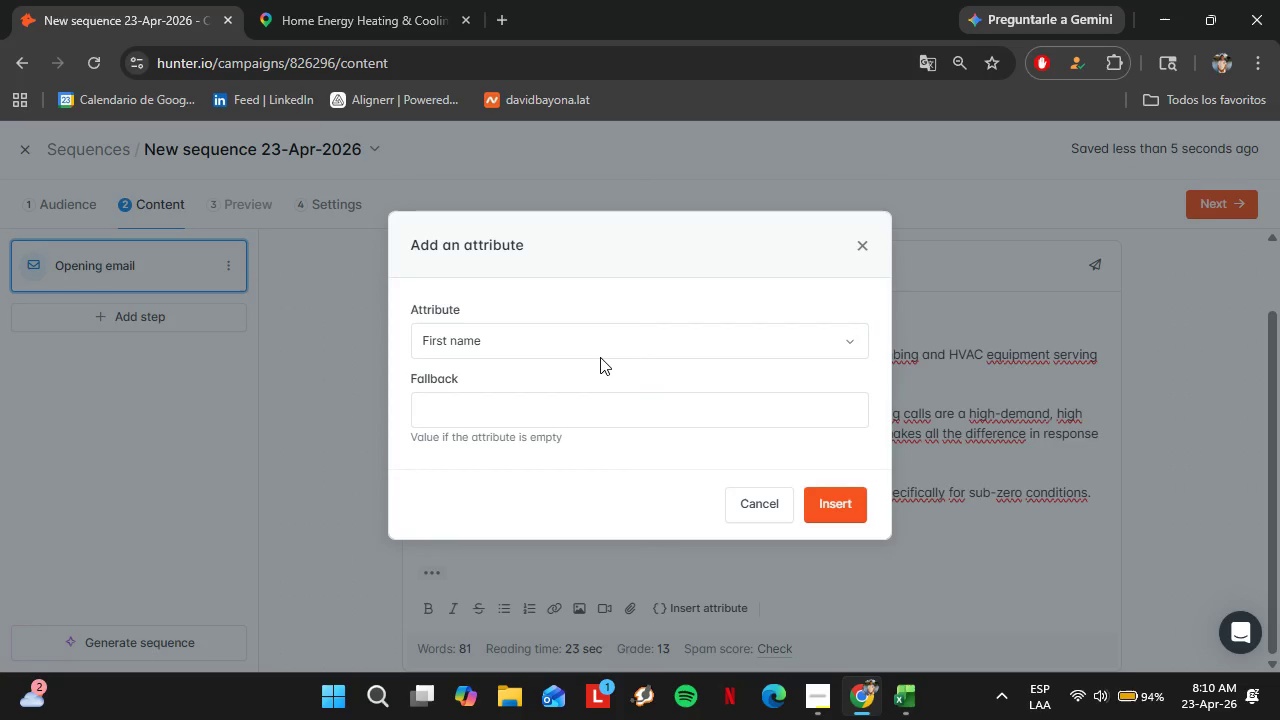 
left_click([600, 357])
 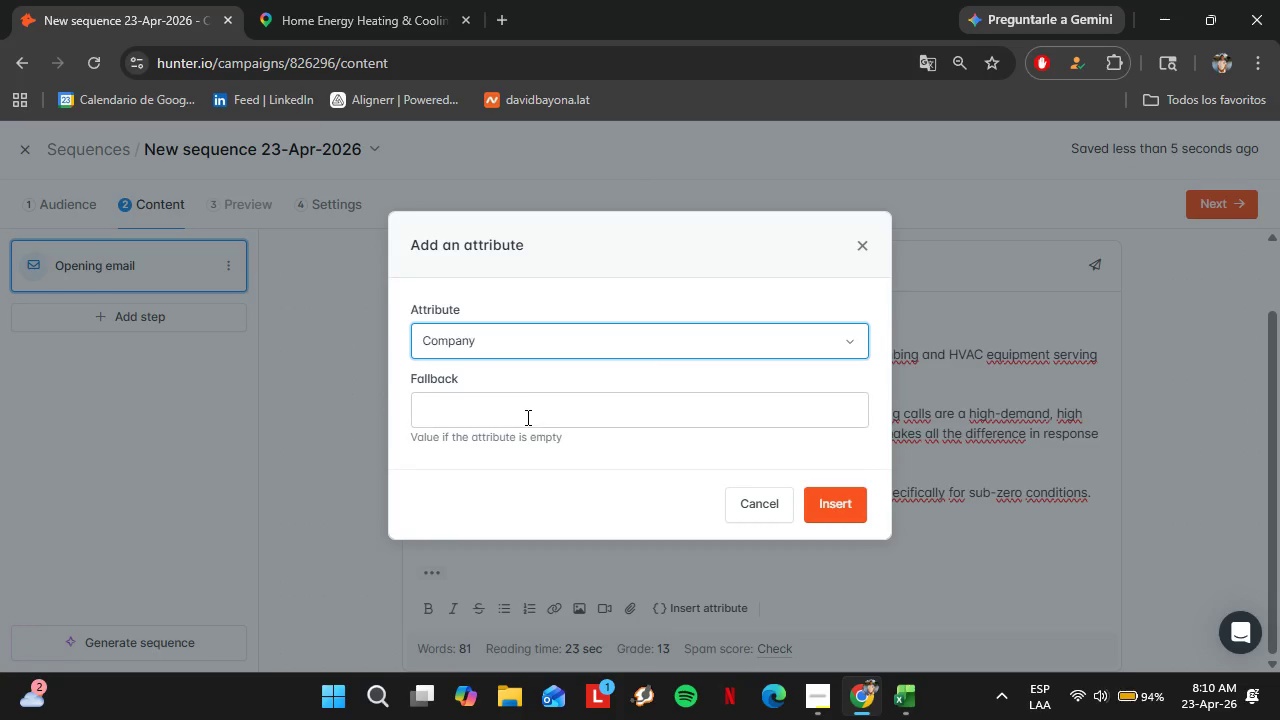 
double_click([526, 419])
 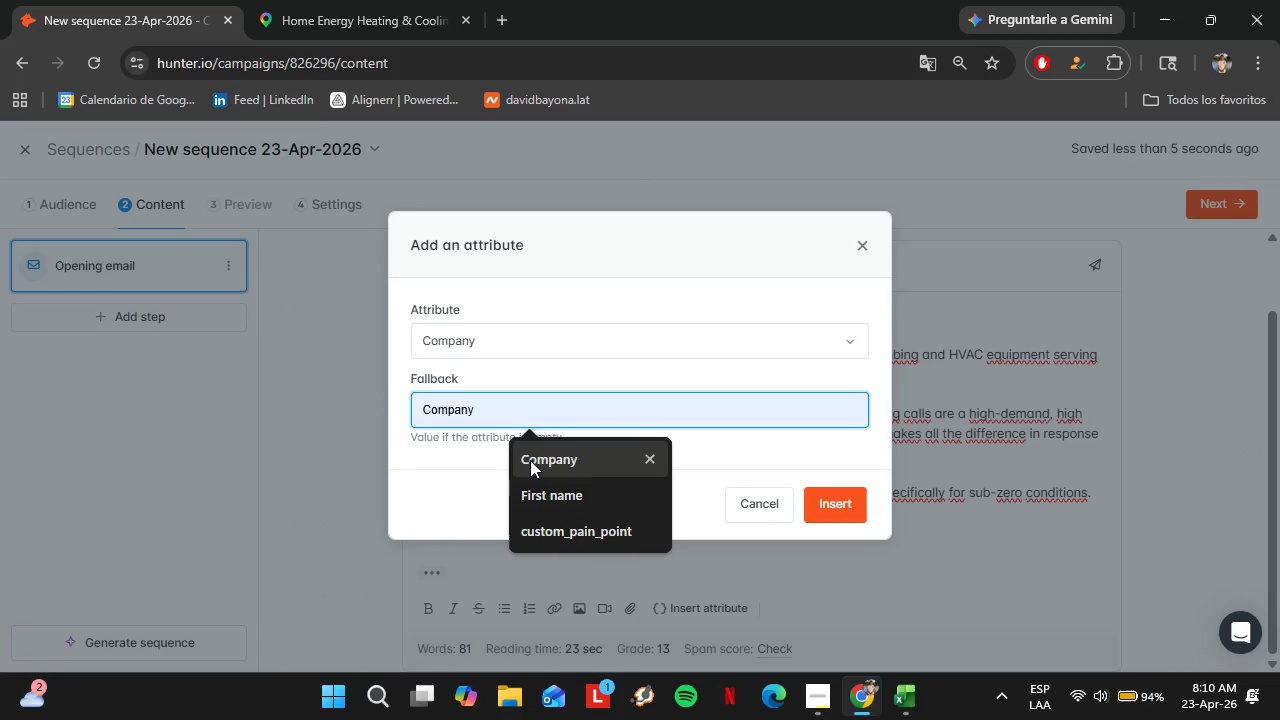 
left_click([530, 460])
 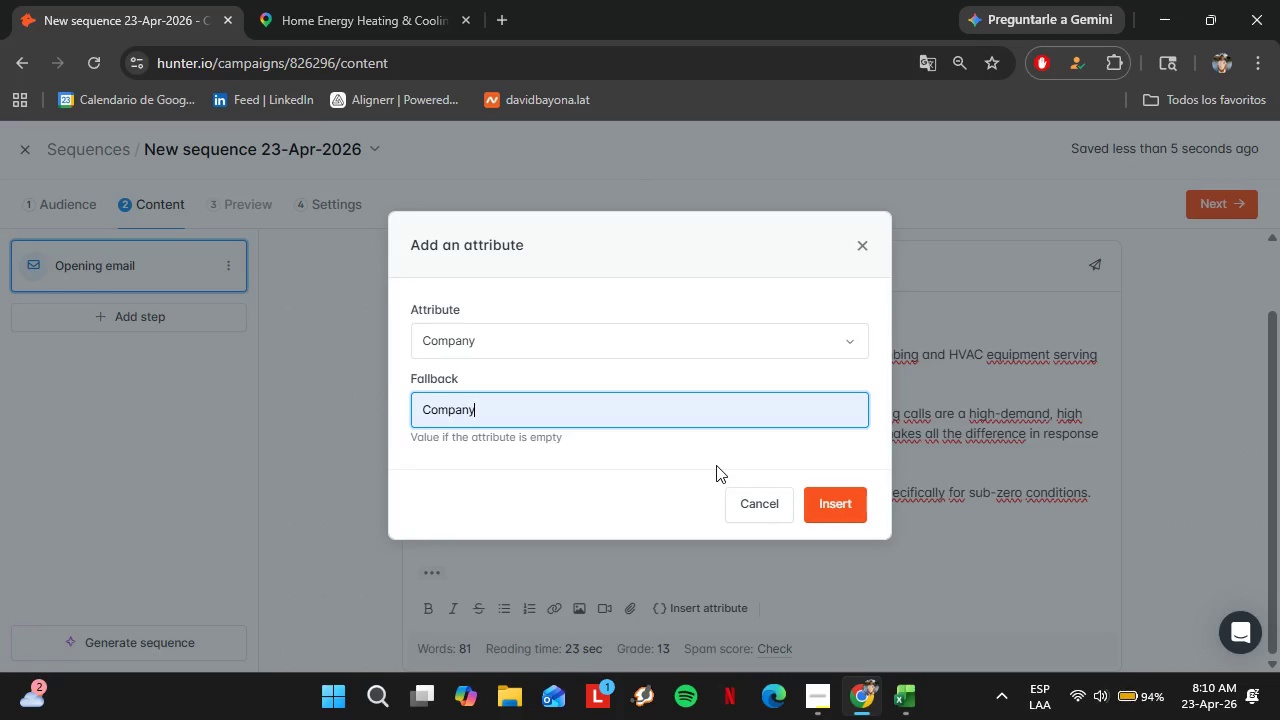 
left_click([831, 502])
 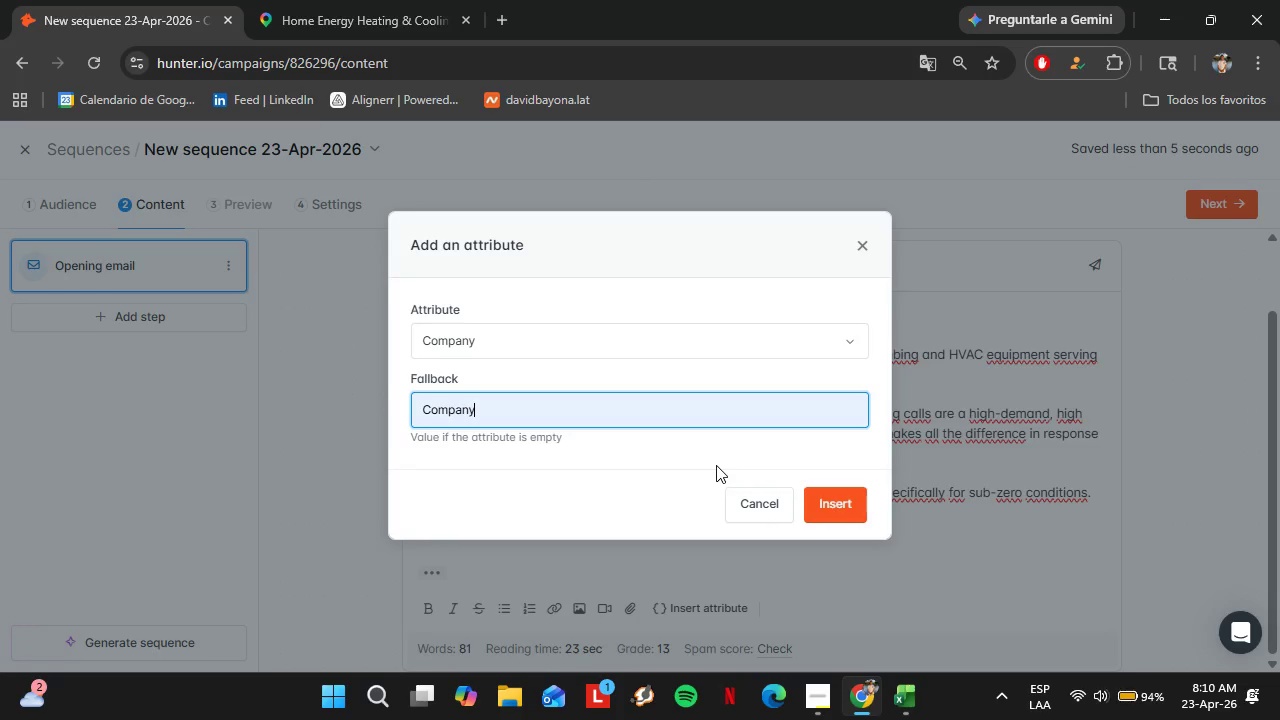 
left_click([728, 509])
 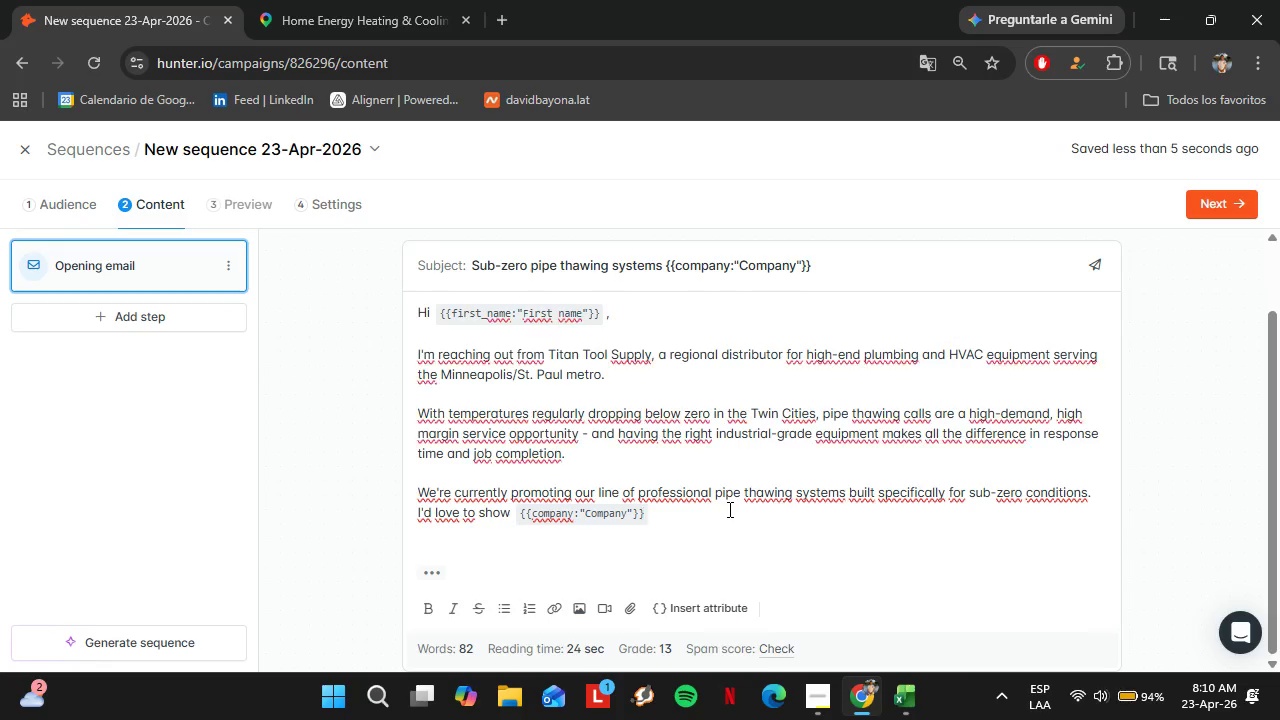 
type([s team what these units can do.)
 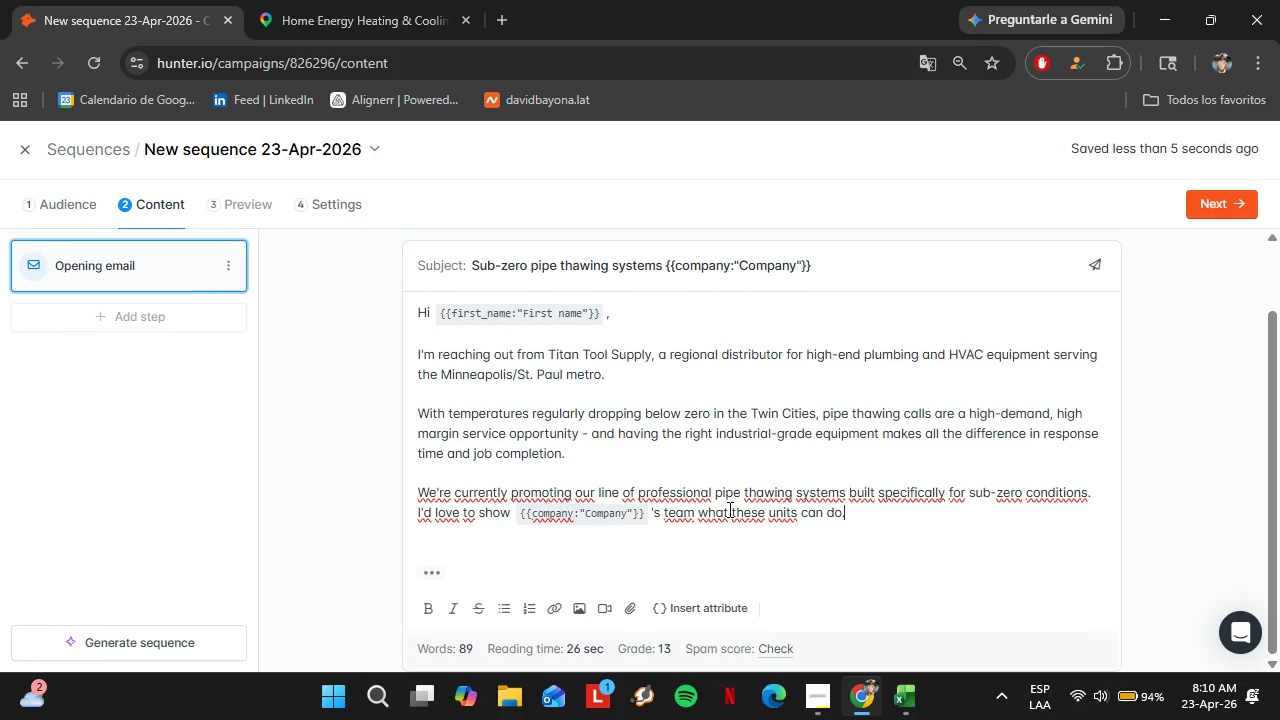 
key(Shift+Enter)
 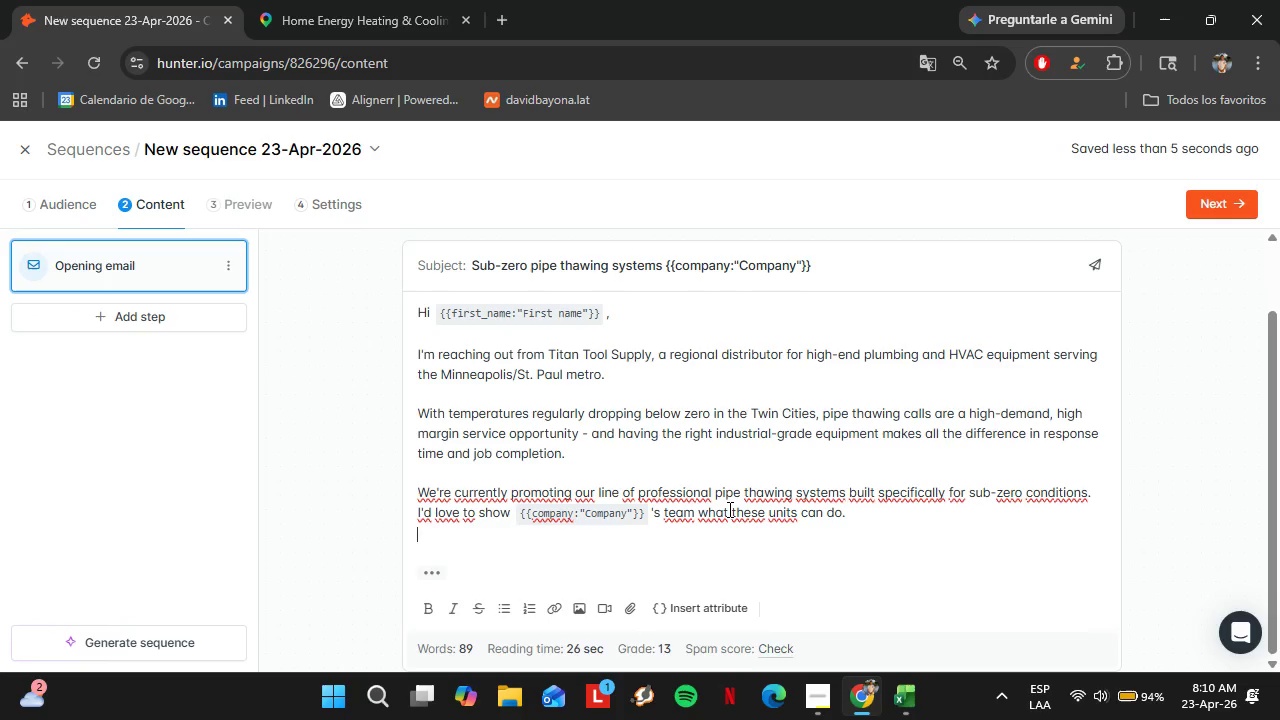 
key(Shift+Enter)
 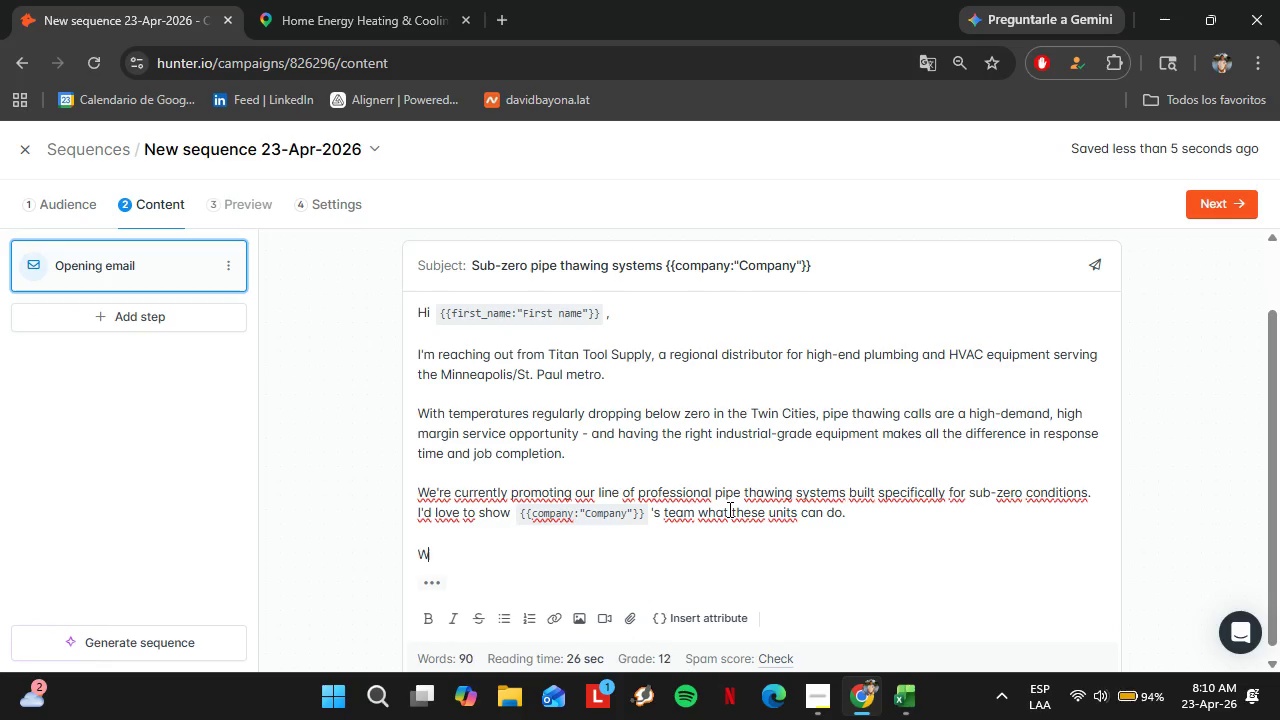 
type(Would a quick call this week majk)
key(Backspace)
key(Backspace)
type(ke sense{)
 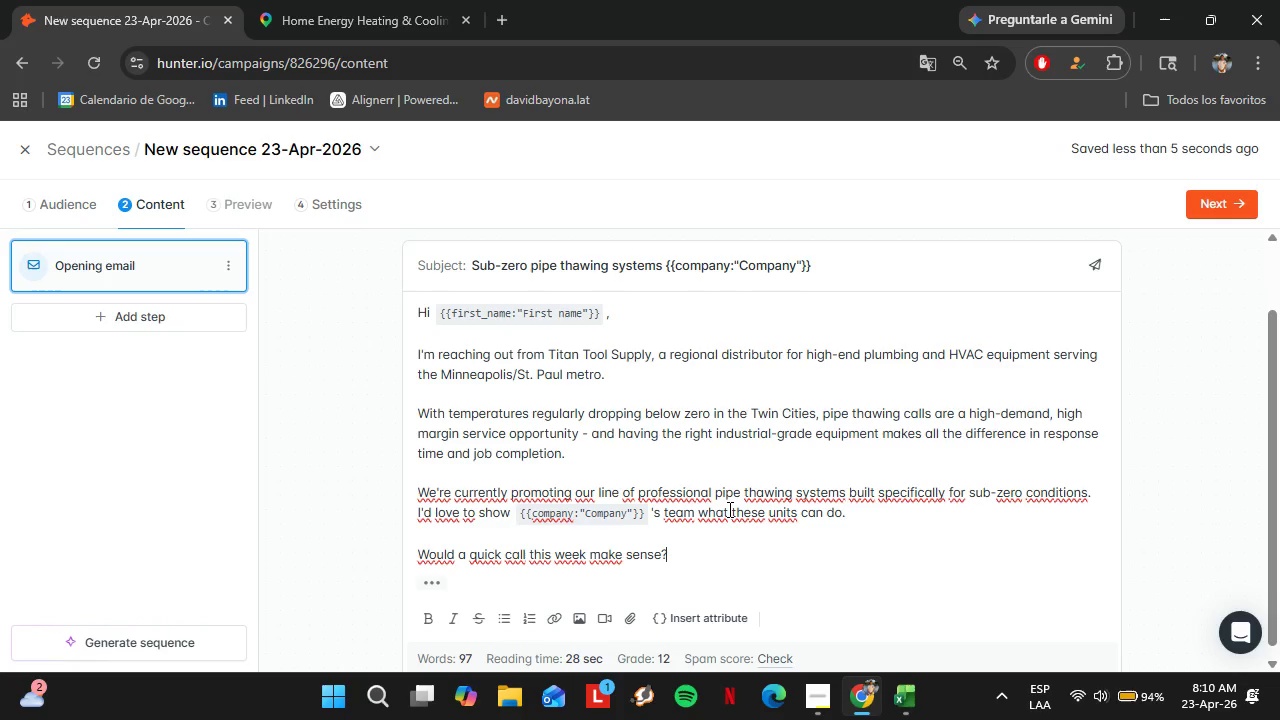 
key(Shift+Enter)
 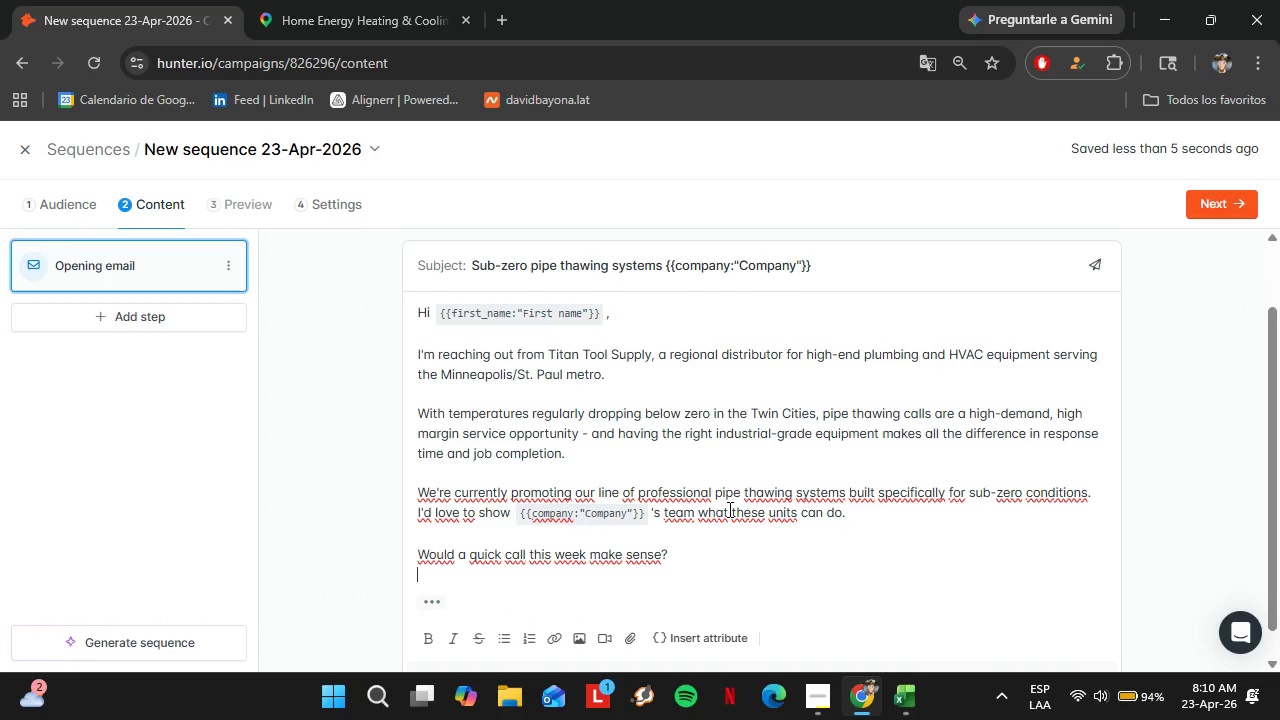 
key(Shift+Enter)
 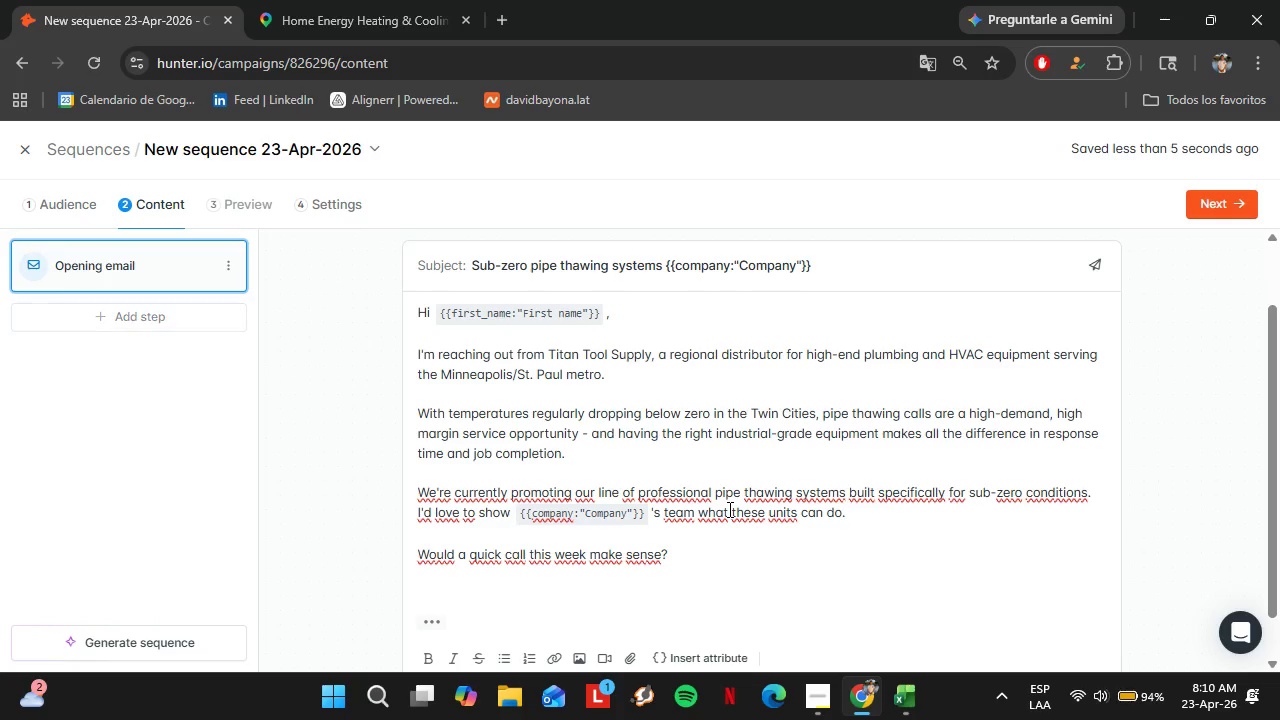 
type("Your Name?)
 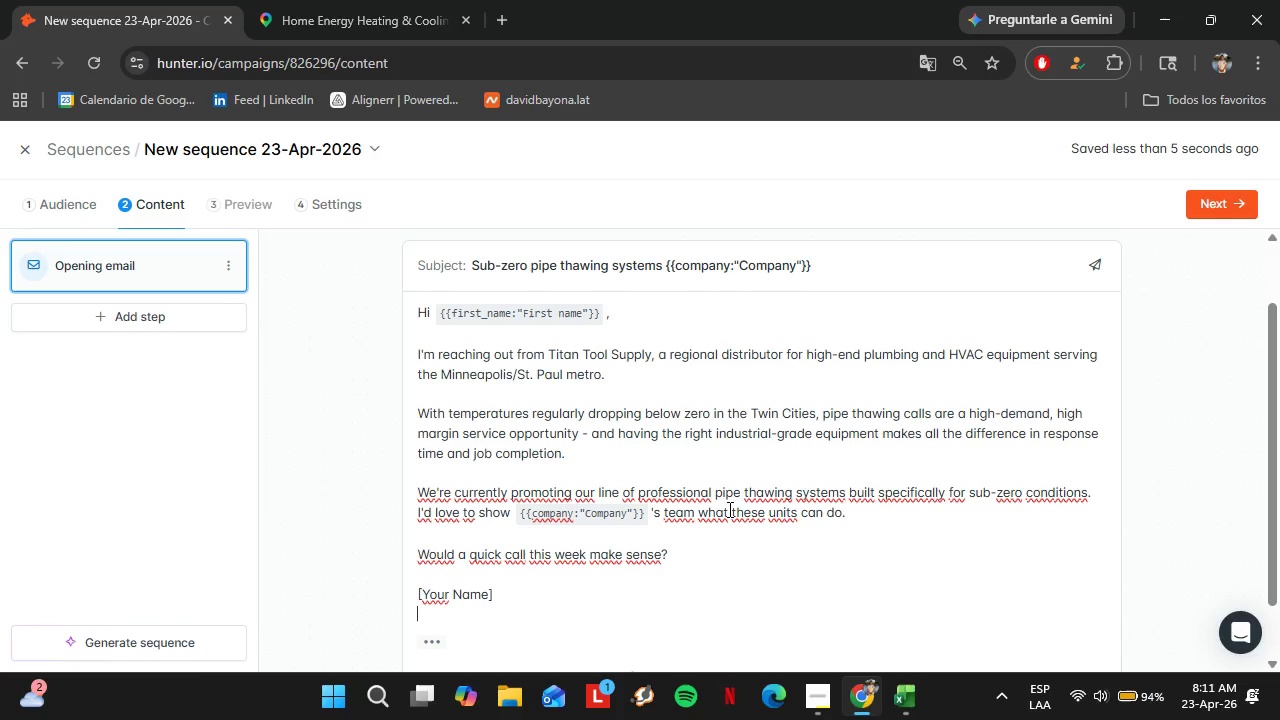 
key(Shift+Enter)
 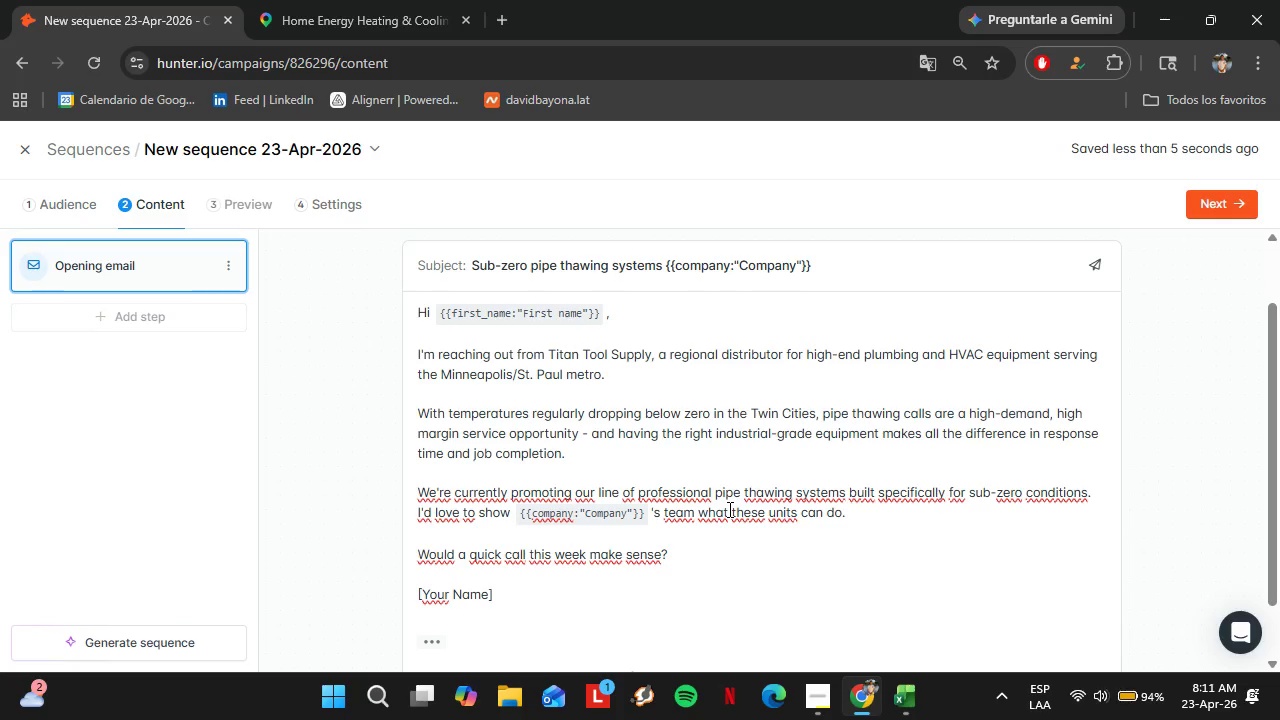 
type(Titan Tool Supplu)
key(Backspace)
type(y)
 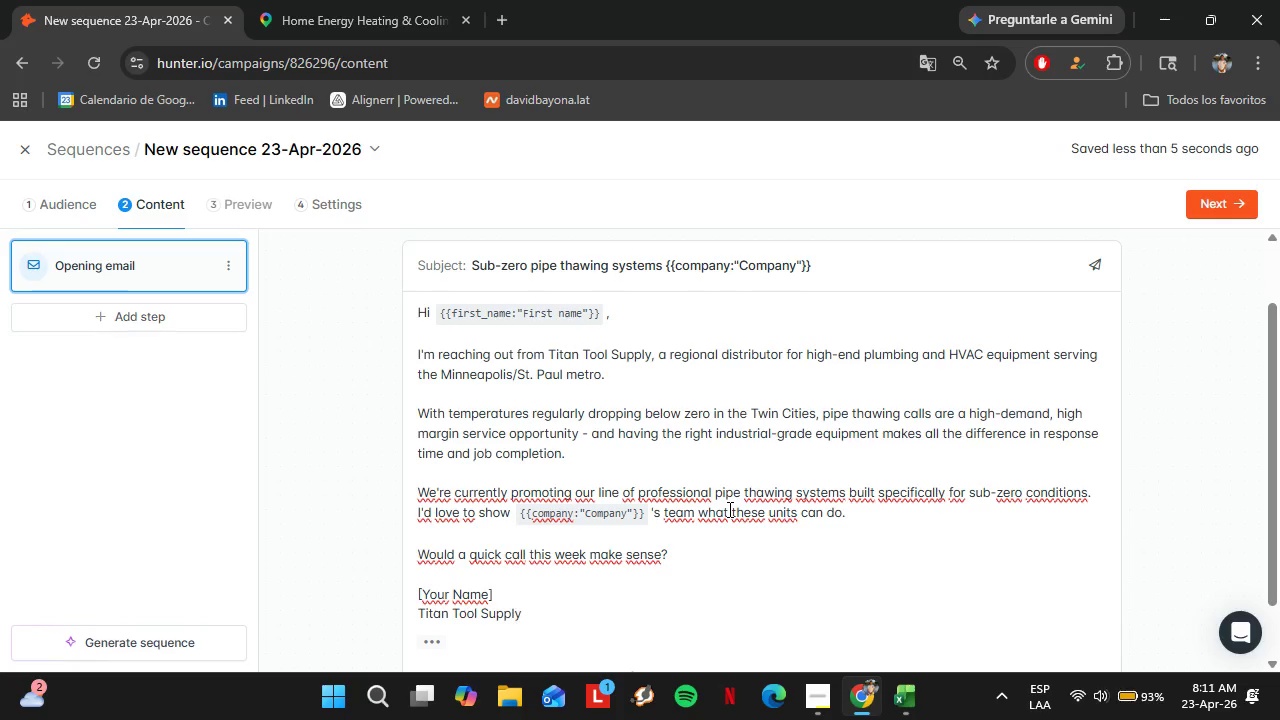 
scroll: coordinate [638, 581], scroll_direction: down, amount: 1.0
 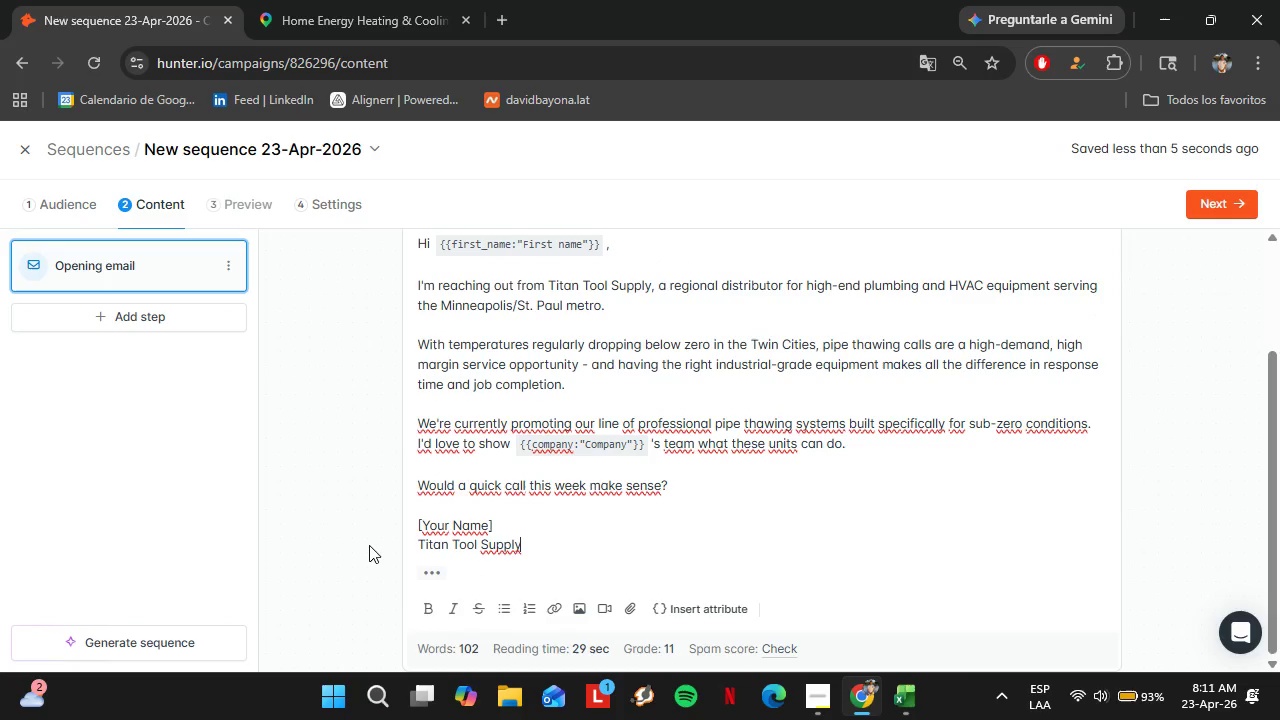 
left_click([369, 543])
 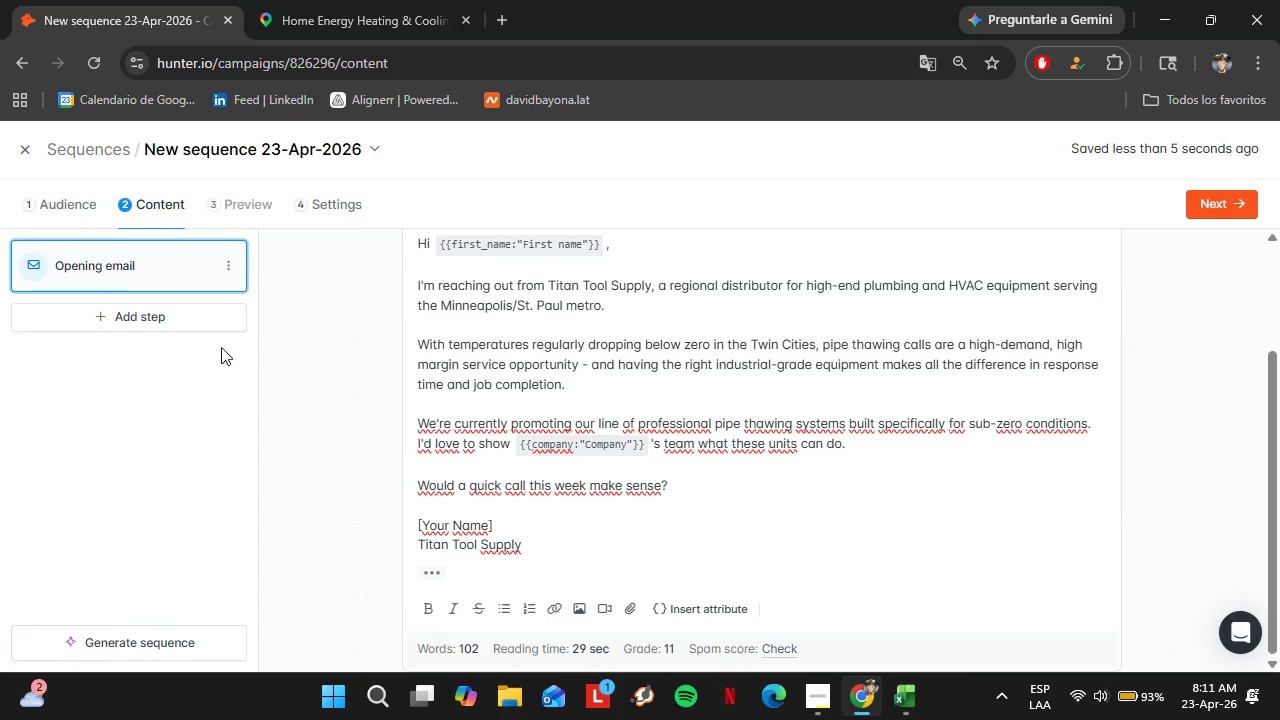 
left_click([130, 319])
 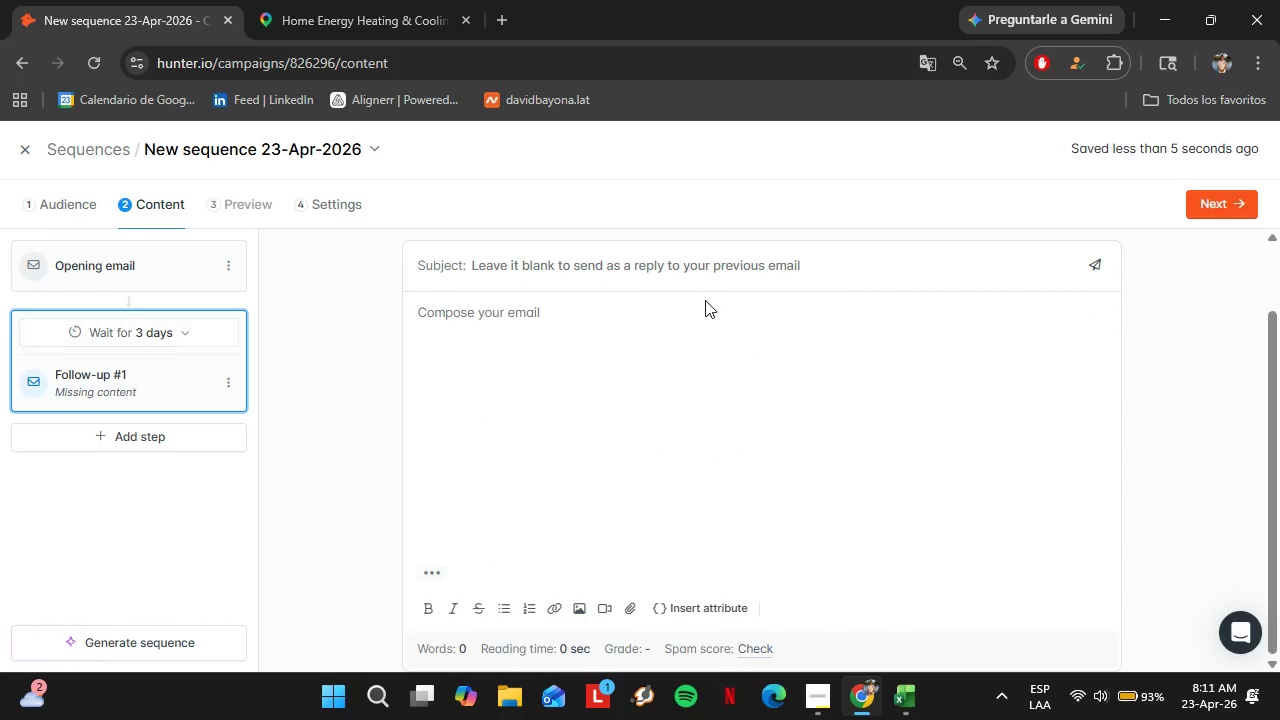 
left_click([643, 273])
 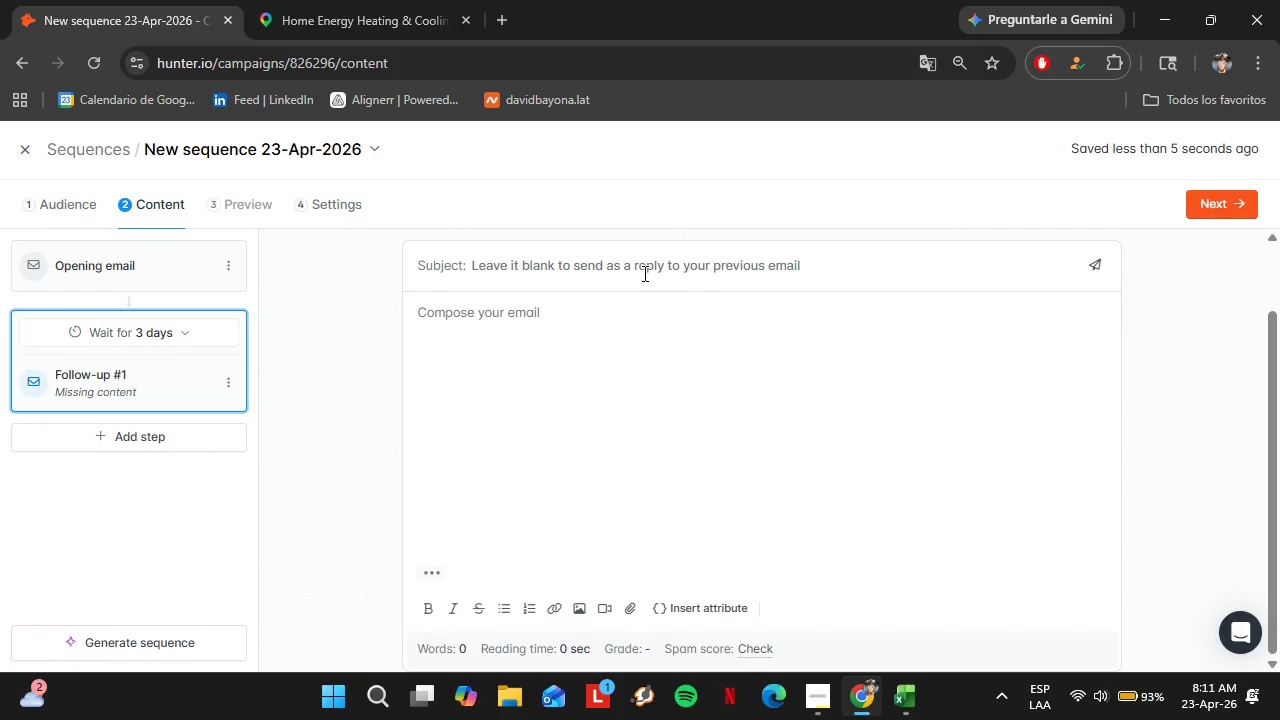 
type(Bulk pricing for)
 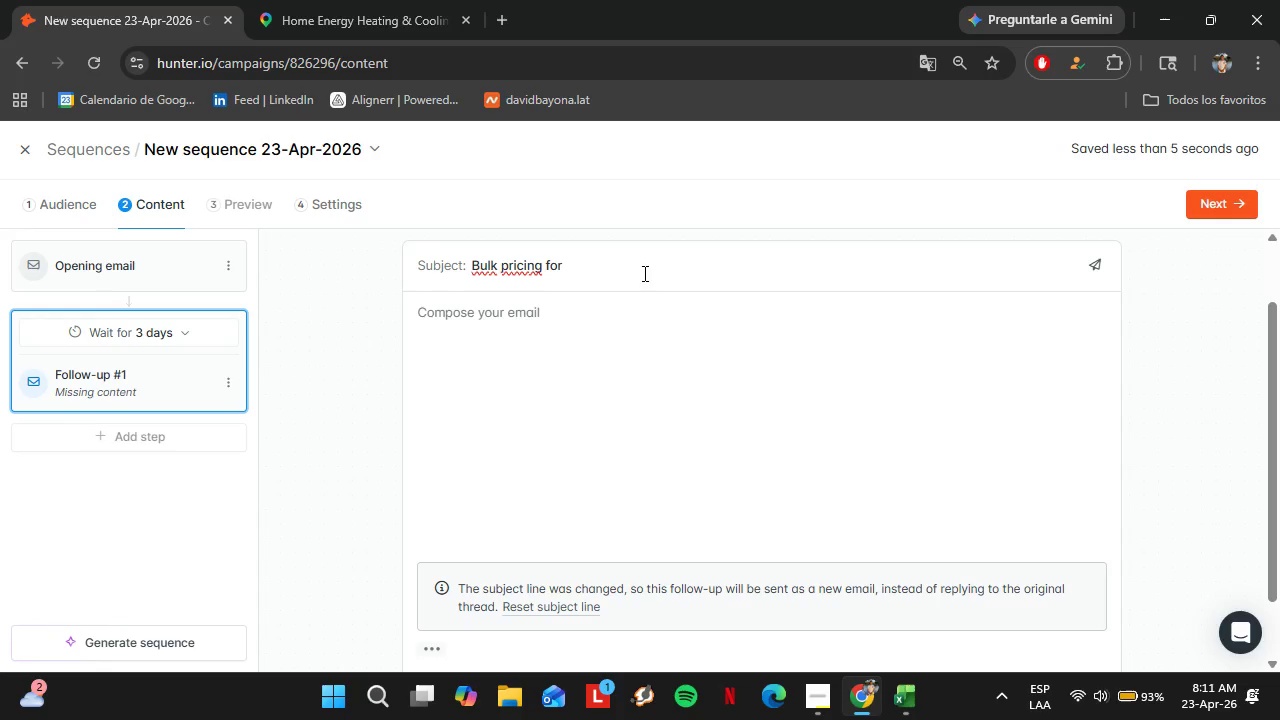 
key(Space)
 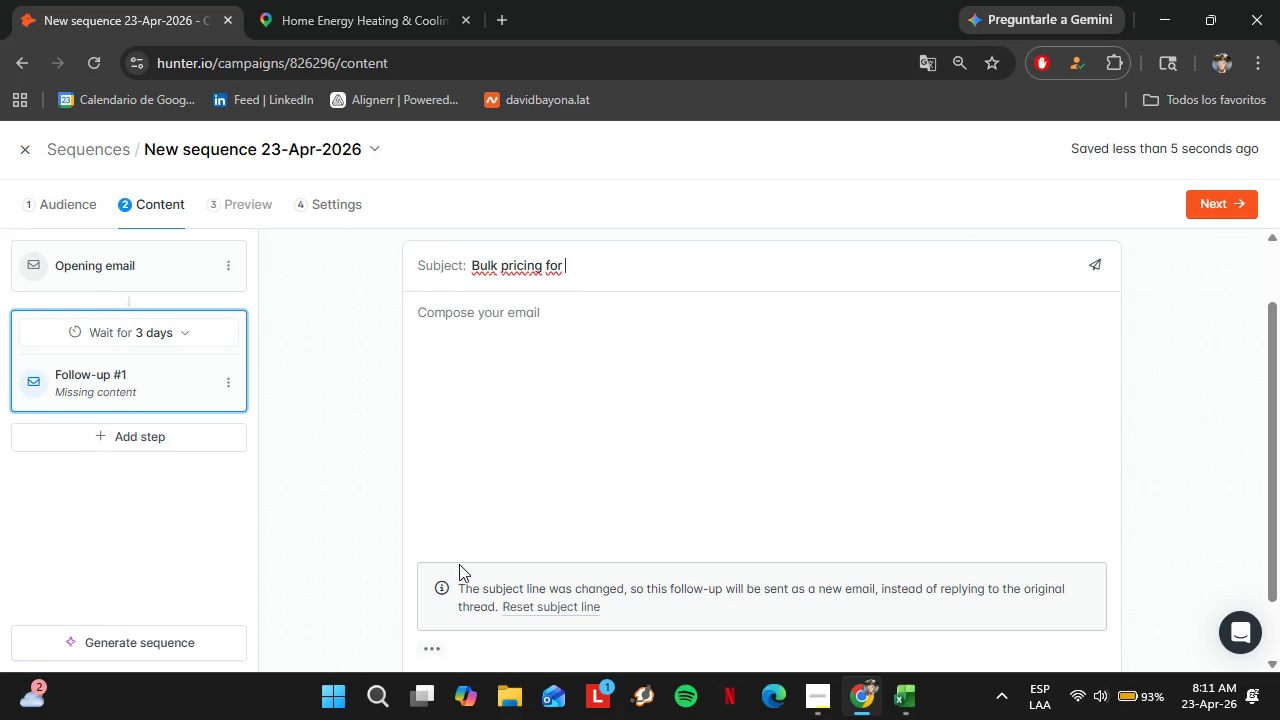 
scroll: coordinate [598, 507], scroll_direction: down, amount: 4.0
 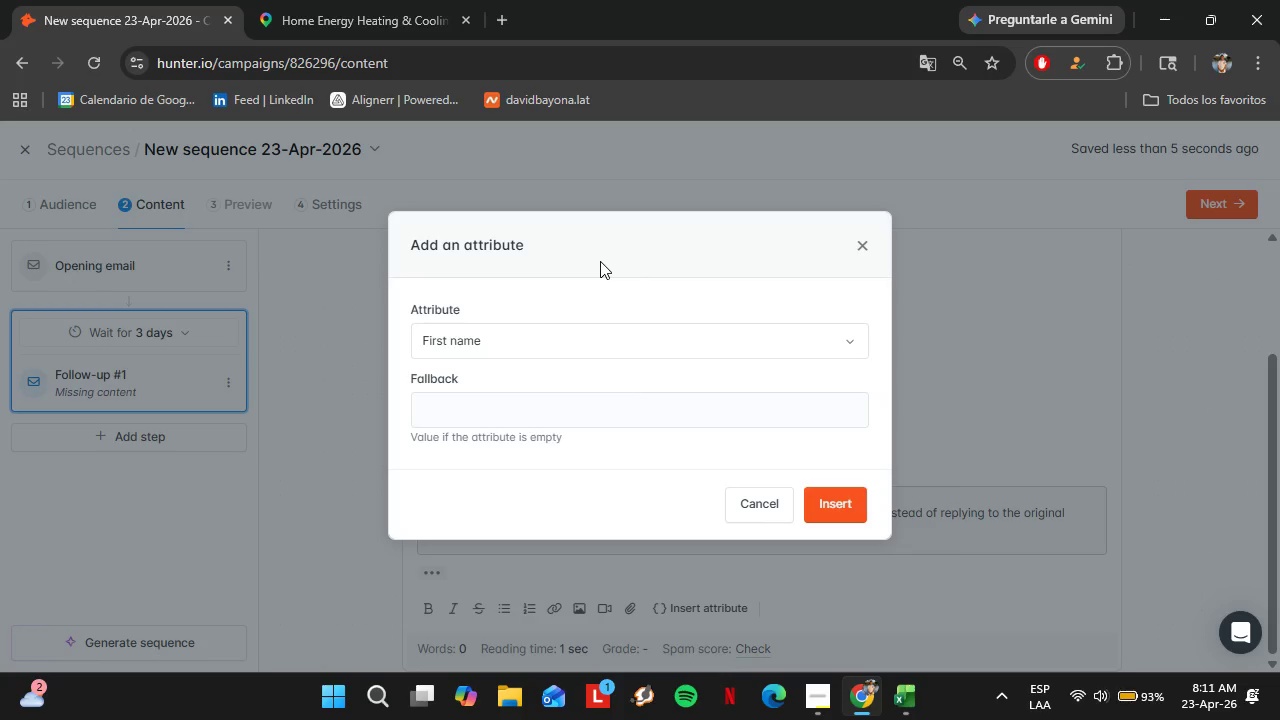 
left_click([540, 332])
 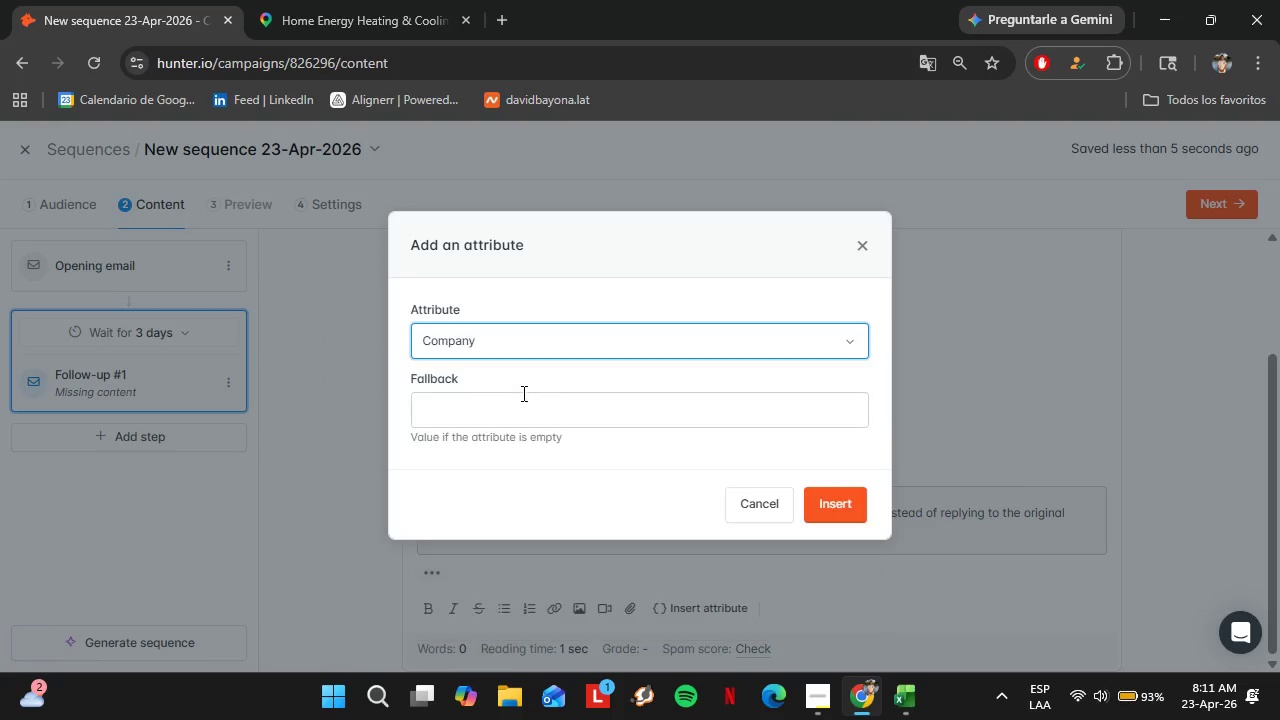 
double_click([517, 393])
 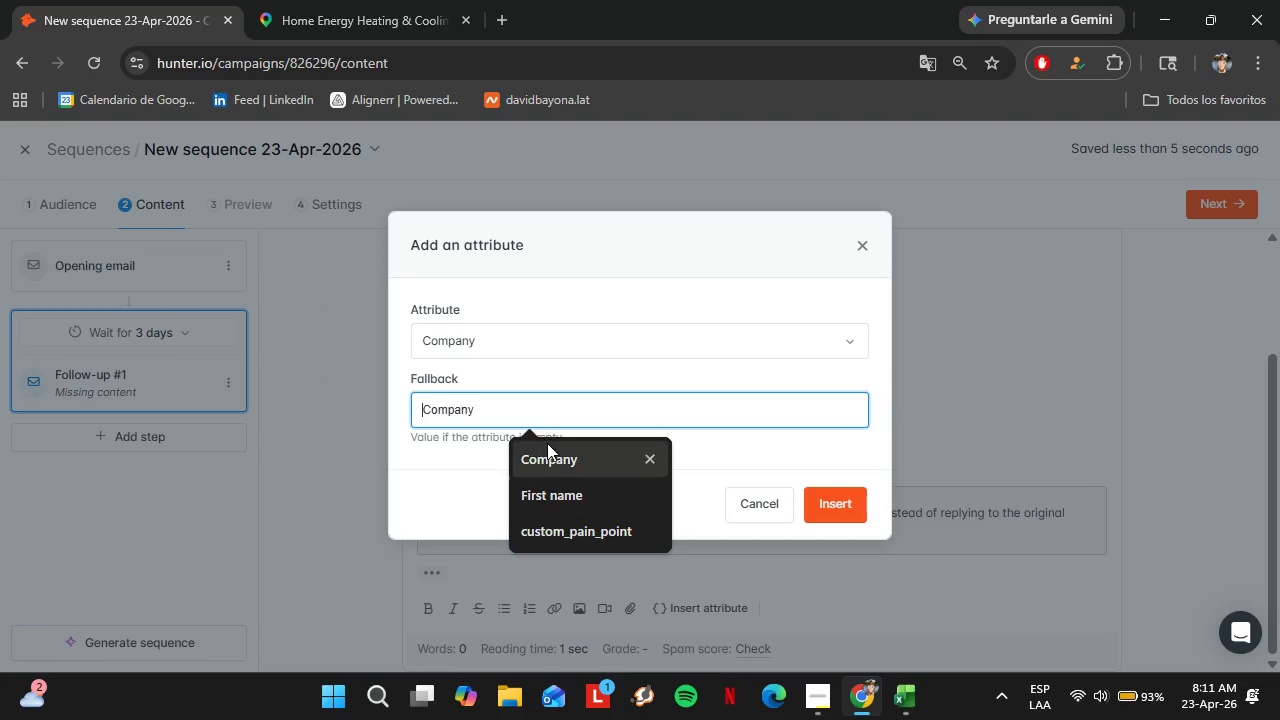 
left_click([547, 443])
 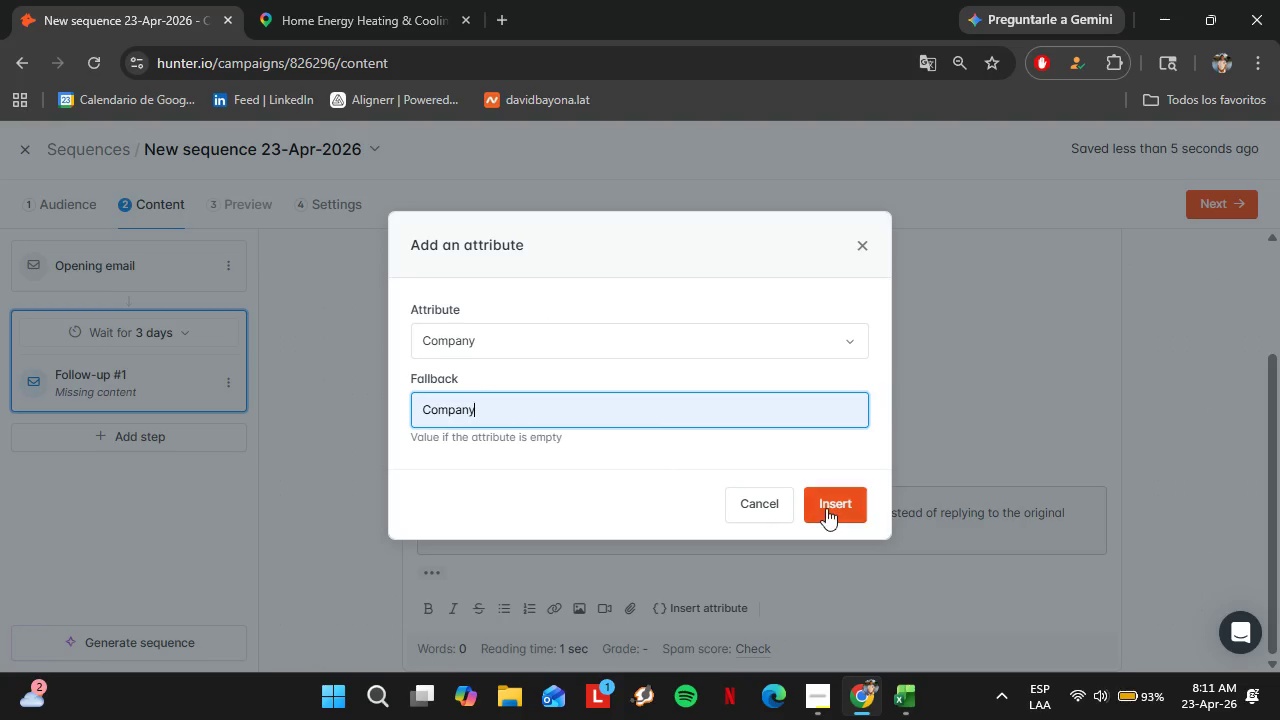 
left_click([826, 508])
 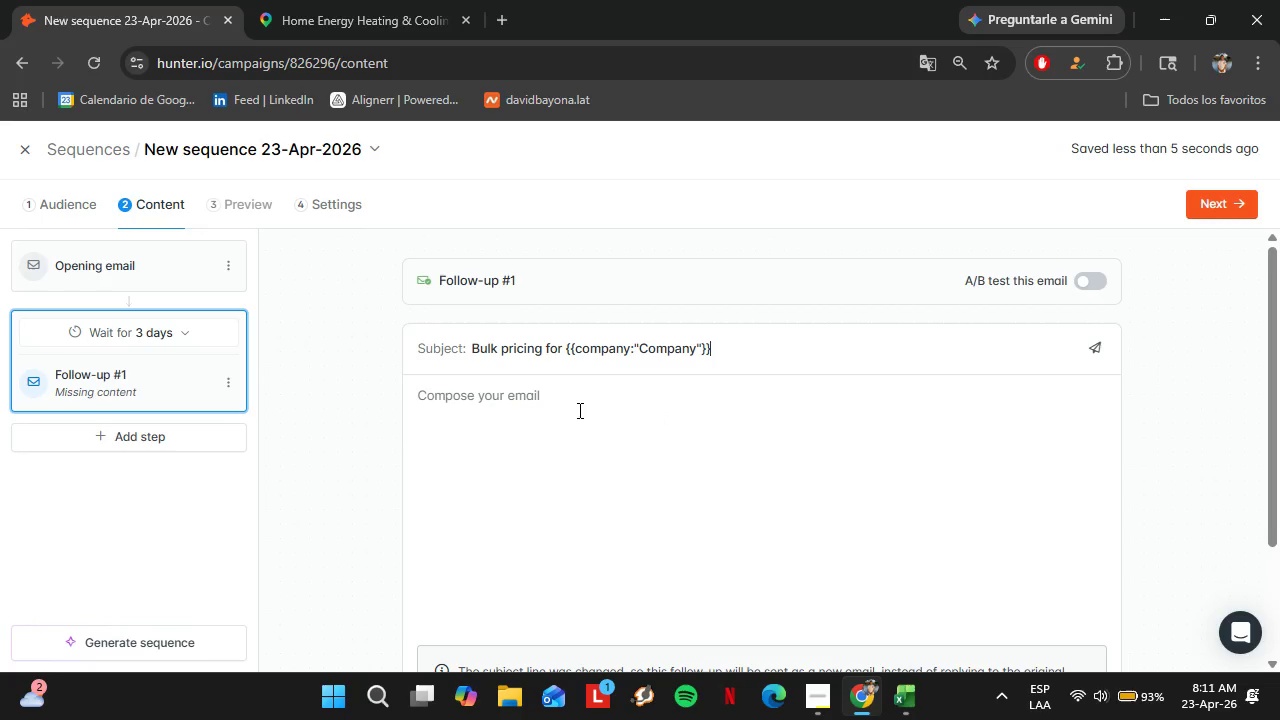 
left_click([579, 408])
 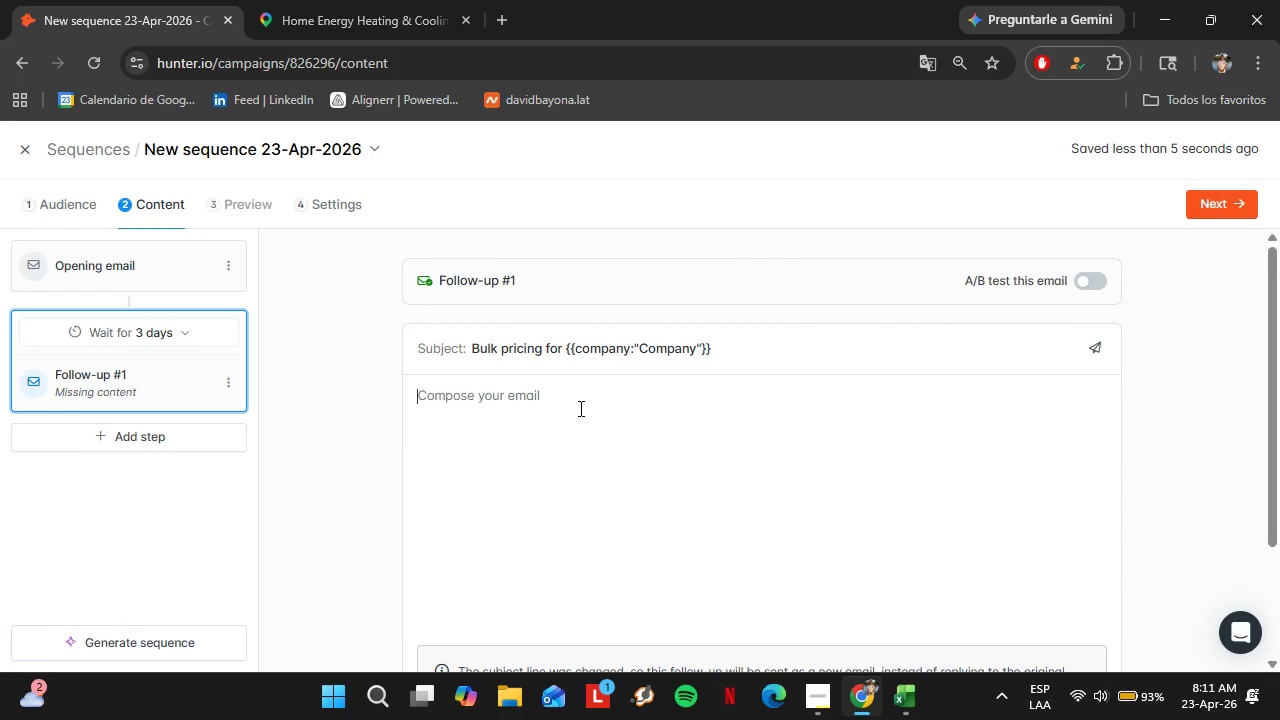 
type(Hi )
 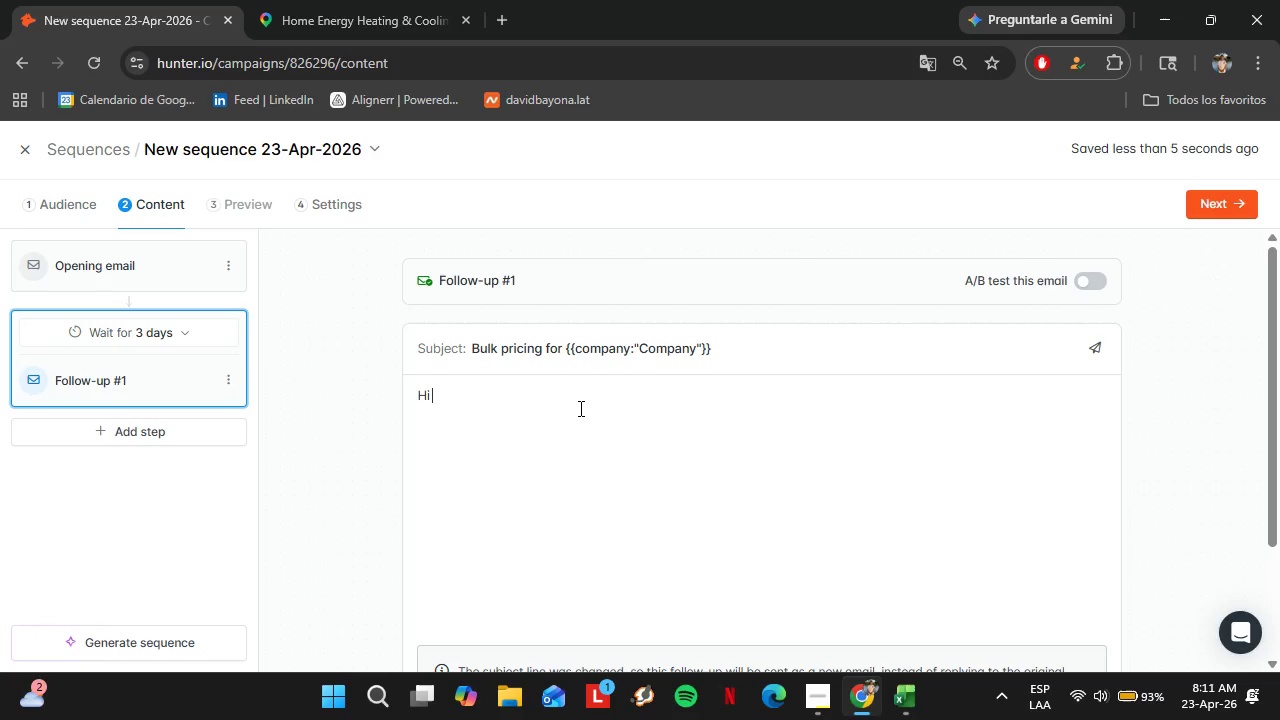 
scroll: coordinate [700, 357], scroll_direction: down, amount: 5.0
 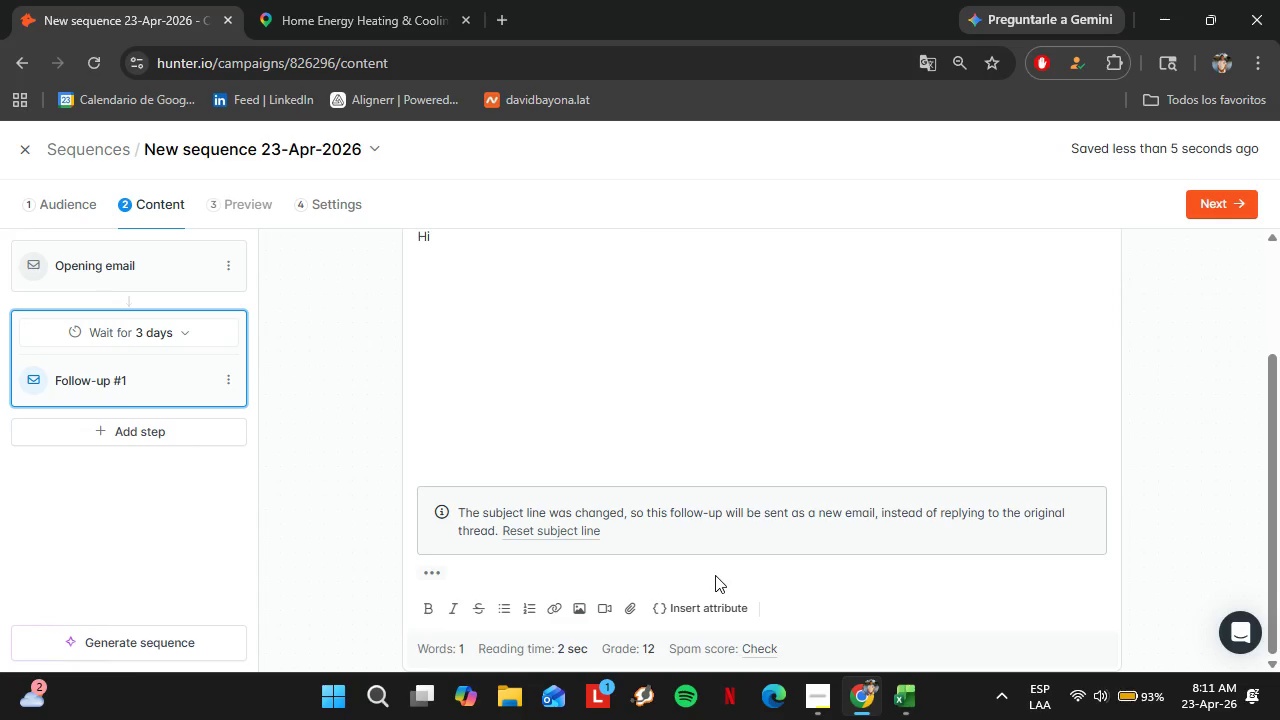 
left_click([721, 607])
 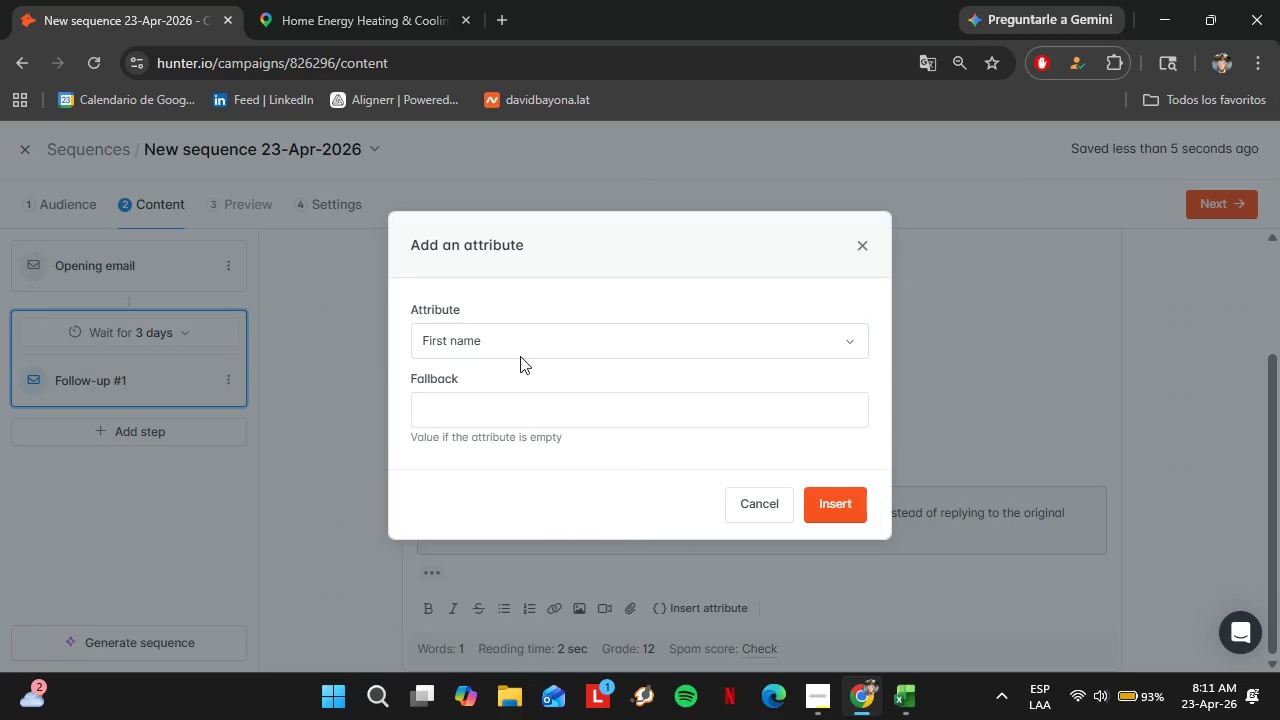 
left_click([513, 425])
 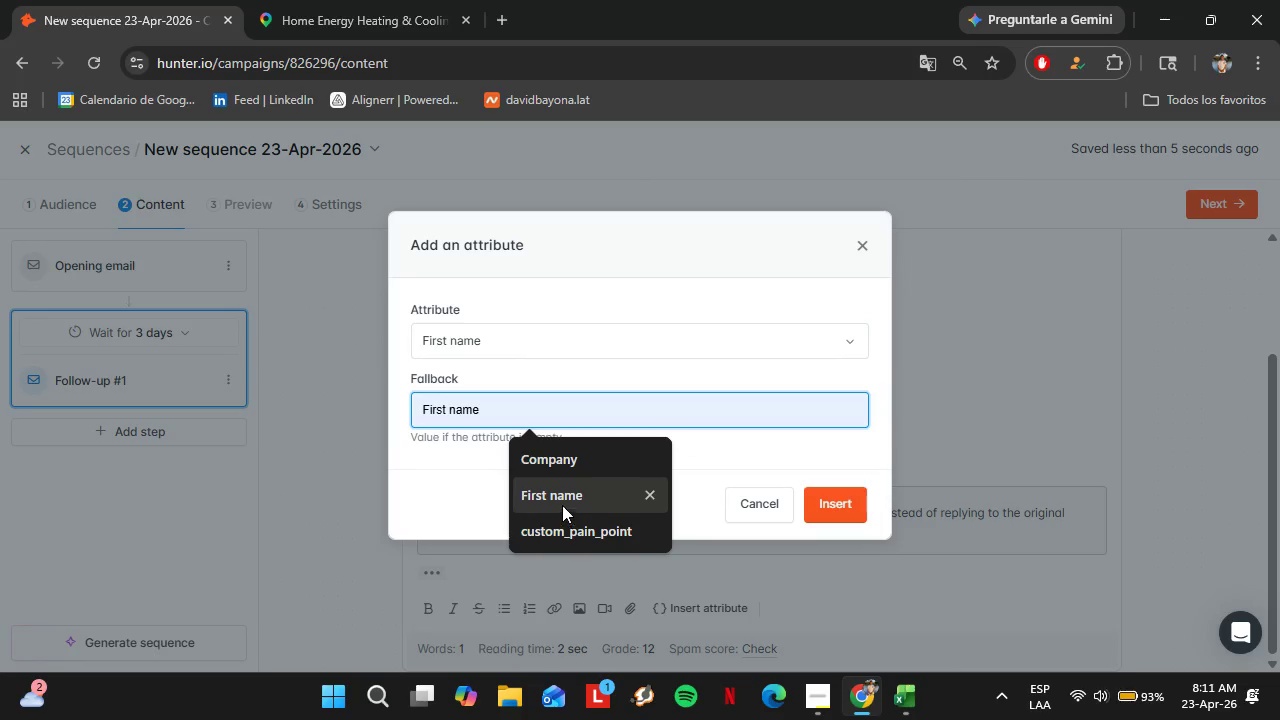 
left_click([561, 499])
 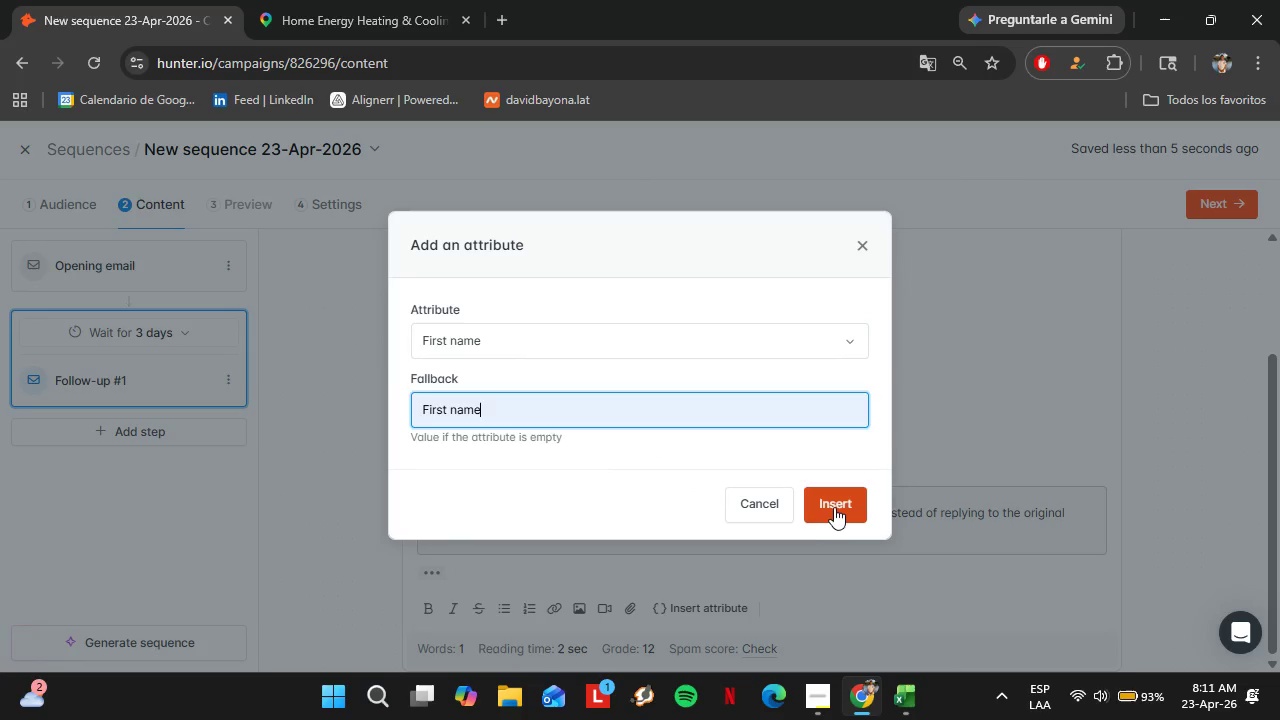 
left_click([839, 508])
 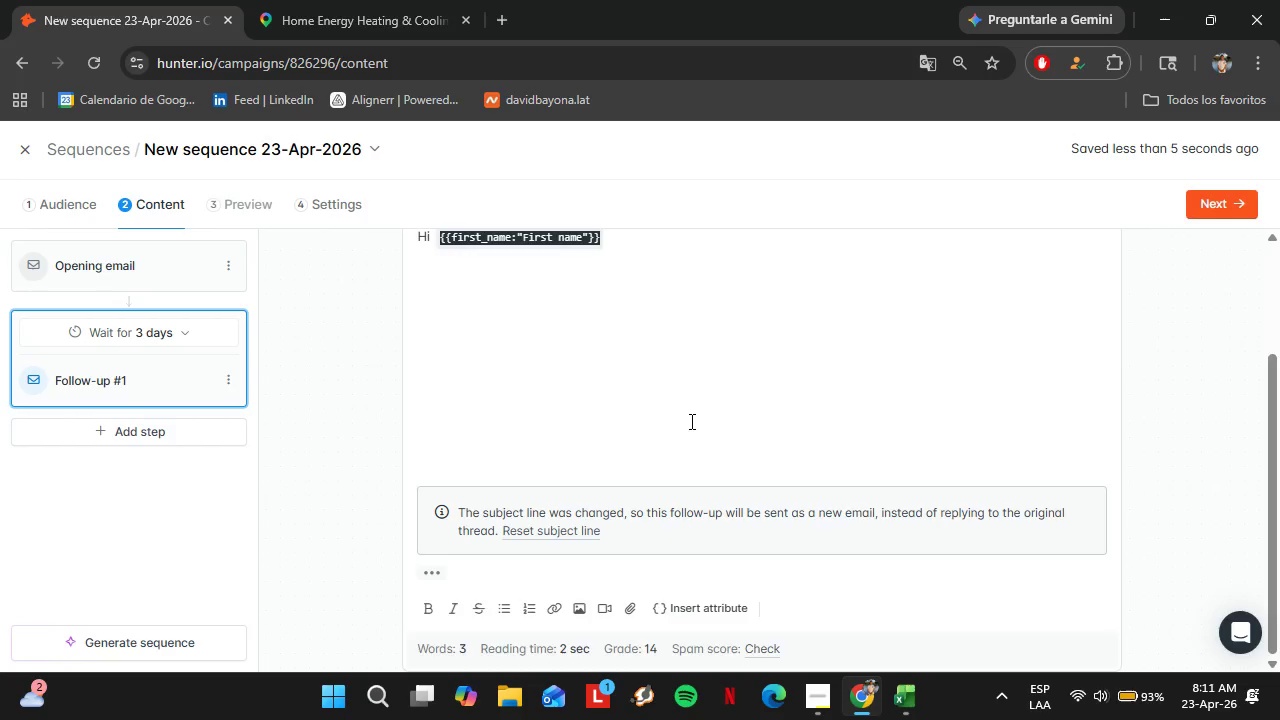 
left_click([663, 384])
 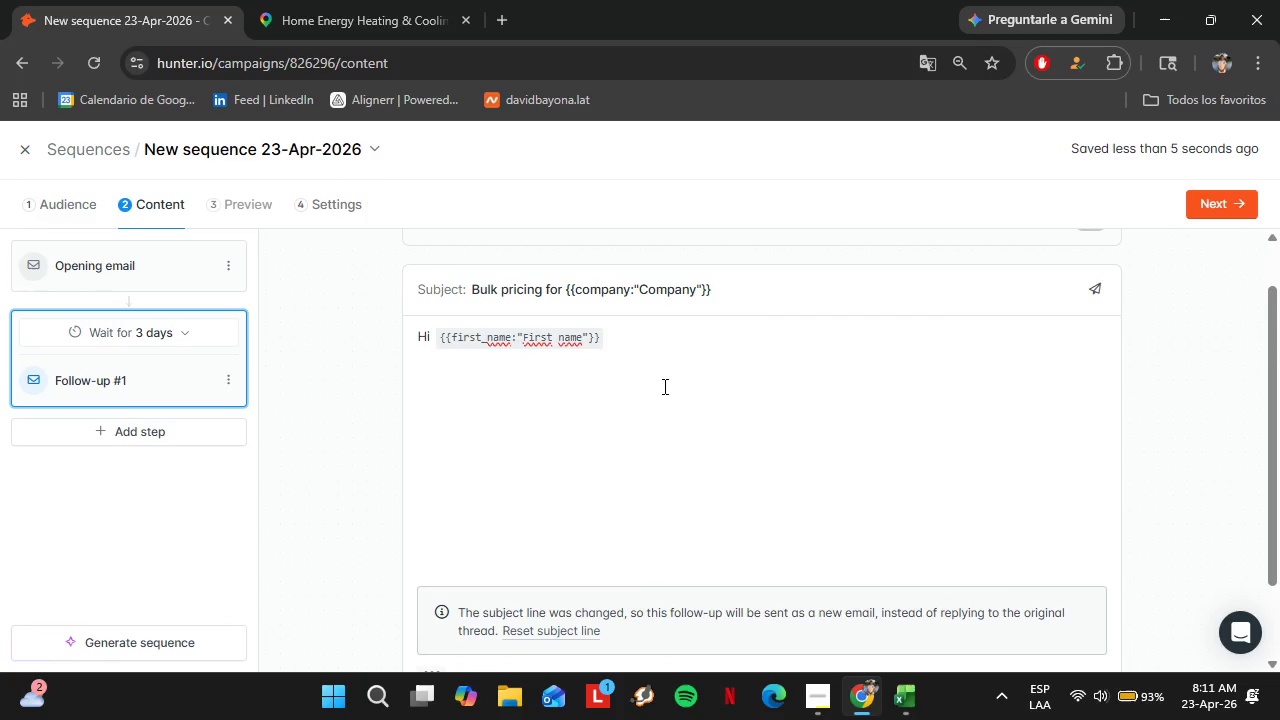 
scroll: coordinate [690, 421], scroll_direction: up, amount: 1.0
 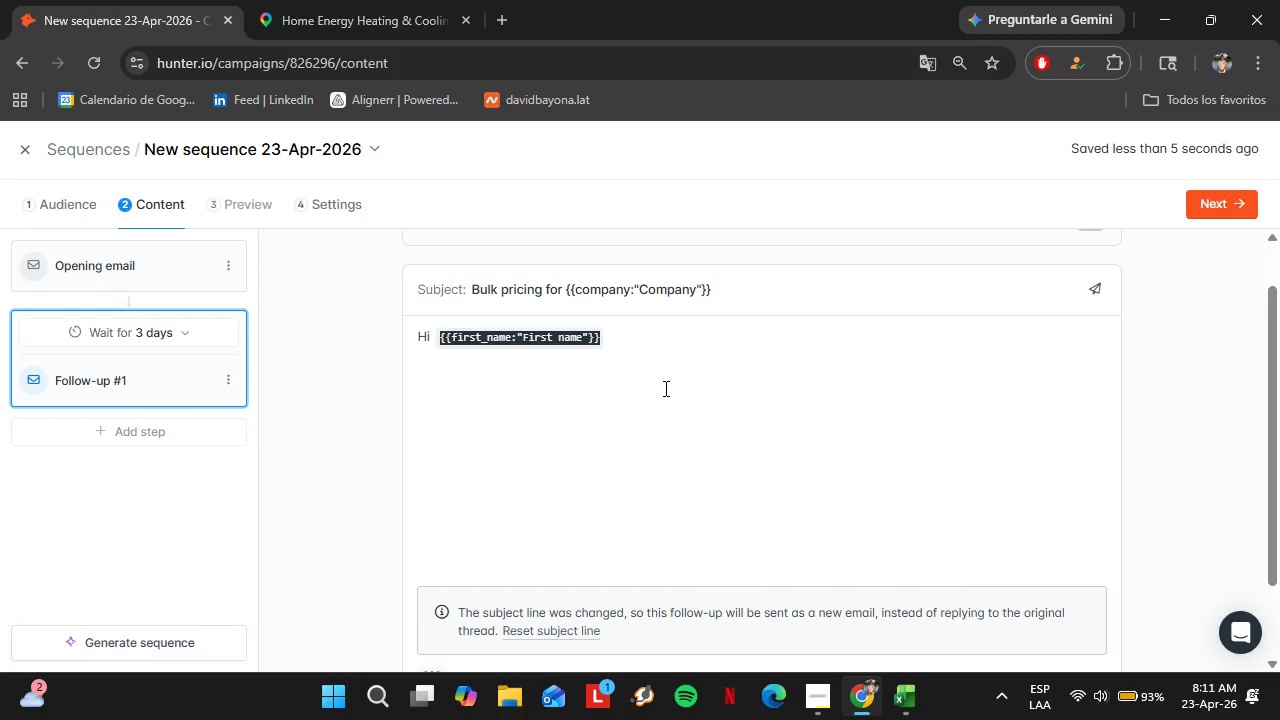 
key(Comma)
 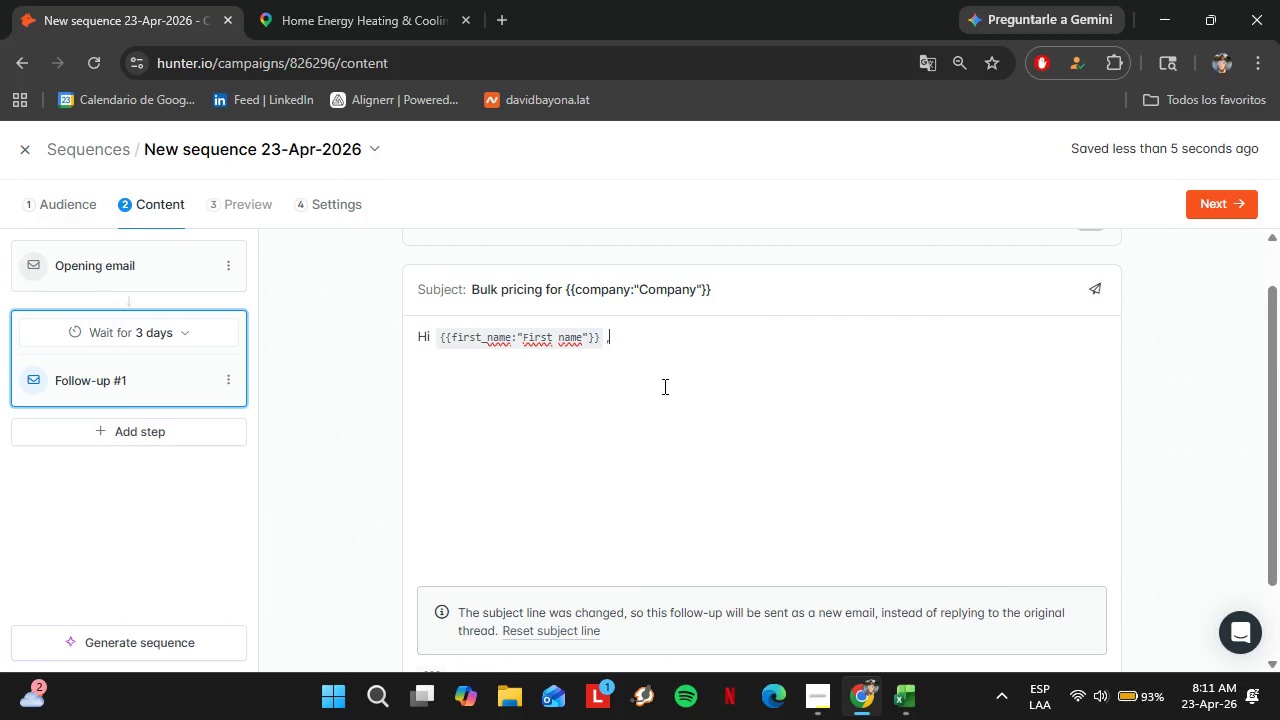 
key(Shift+Enter)
 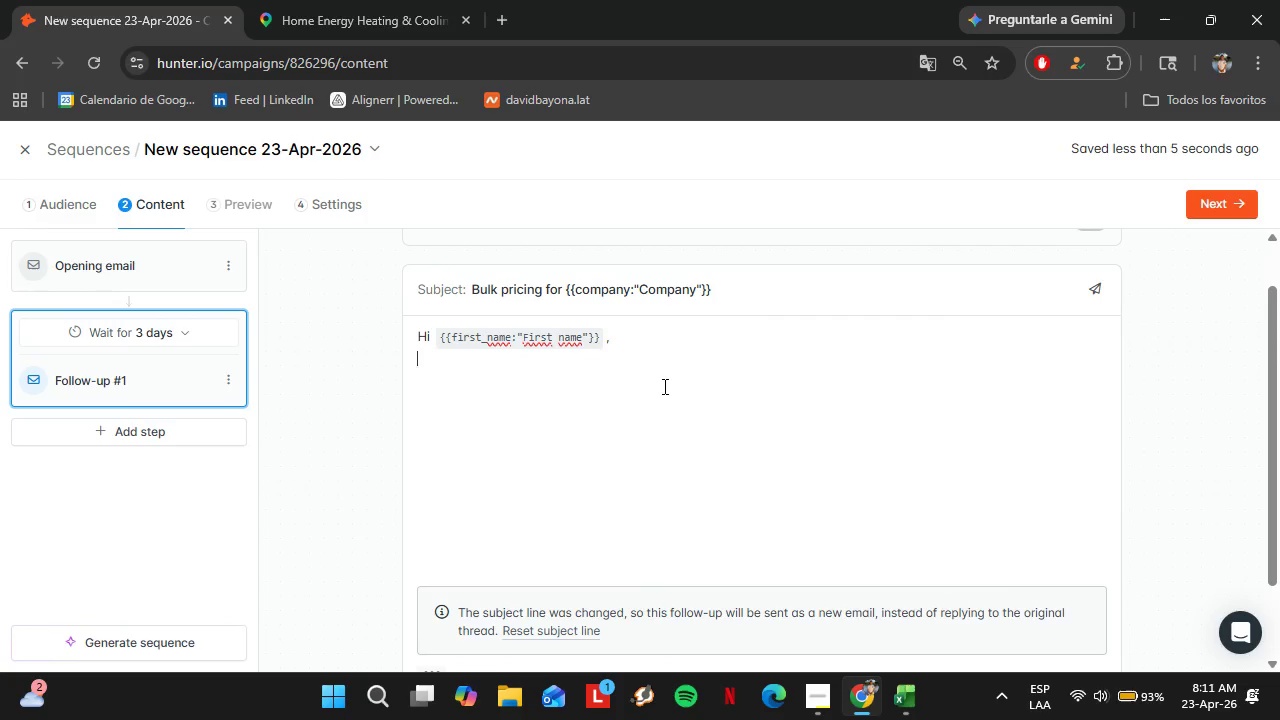 
key(Shift+Enter)
 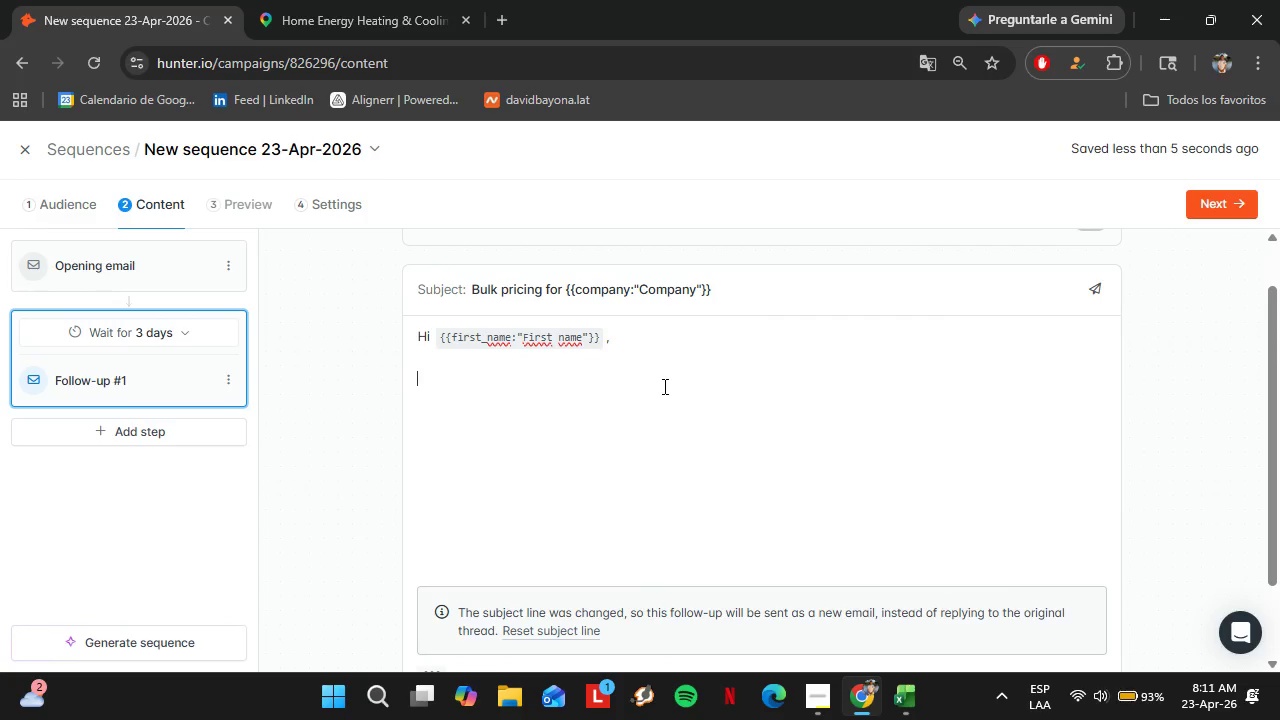 
type(Following up on my note from earlier ti)
key(Backspace)
type(his week.)
 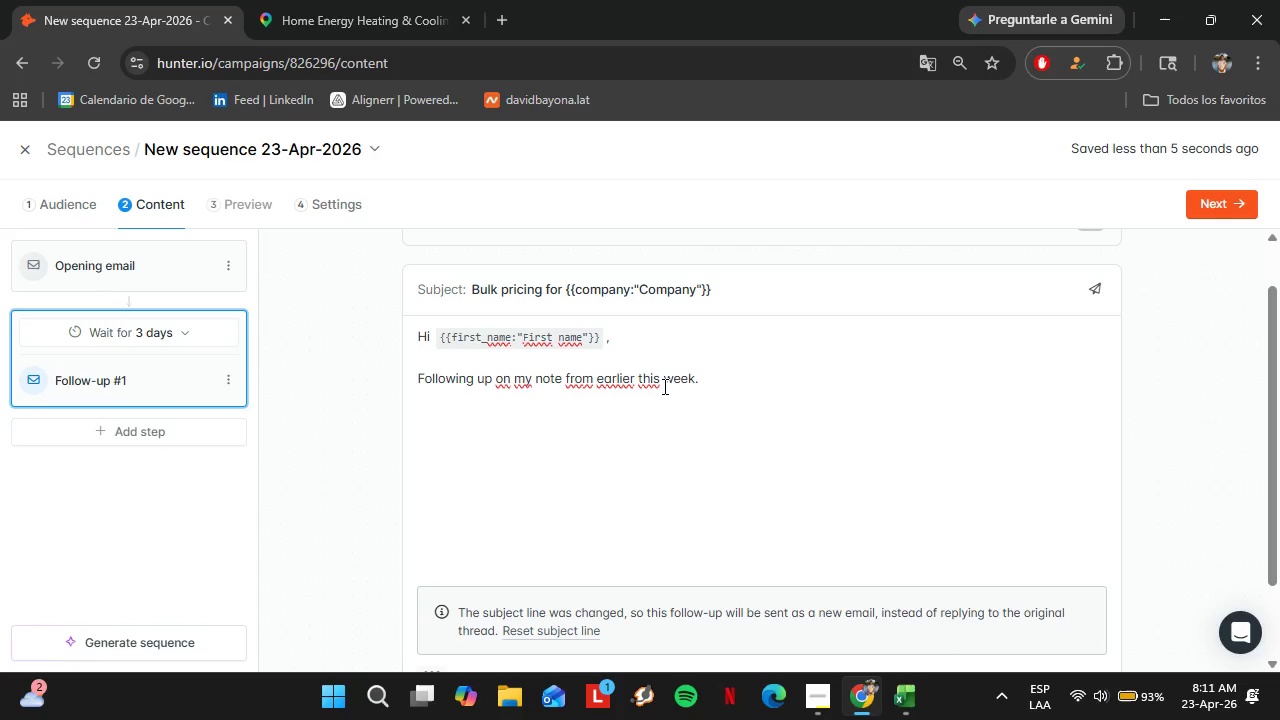 
key(Shift+Enter)
 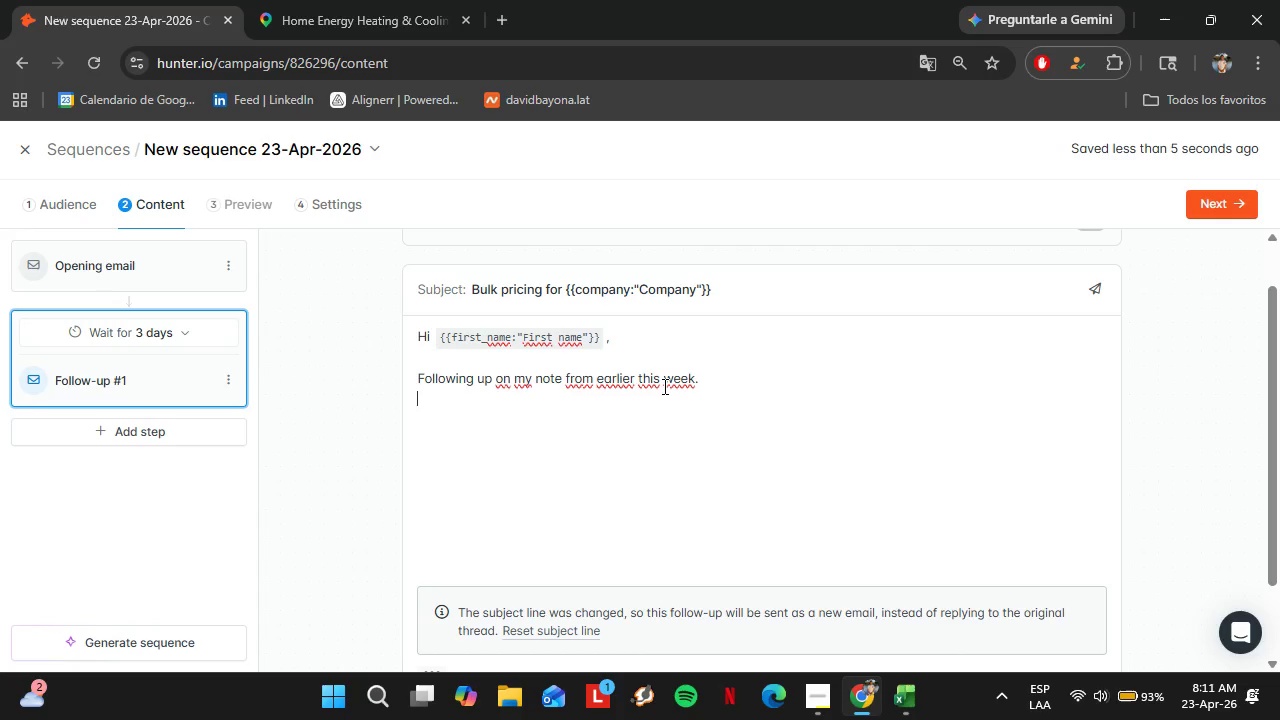 
key(Shift+Enter)
 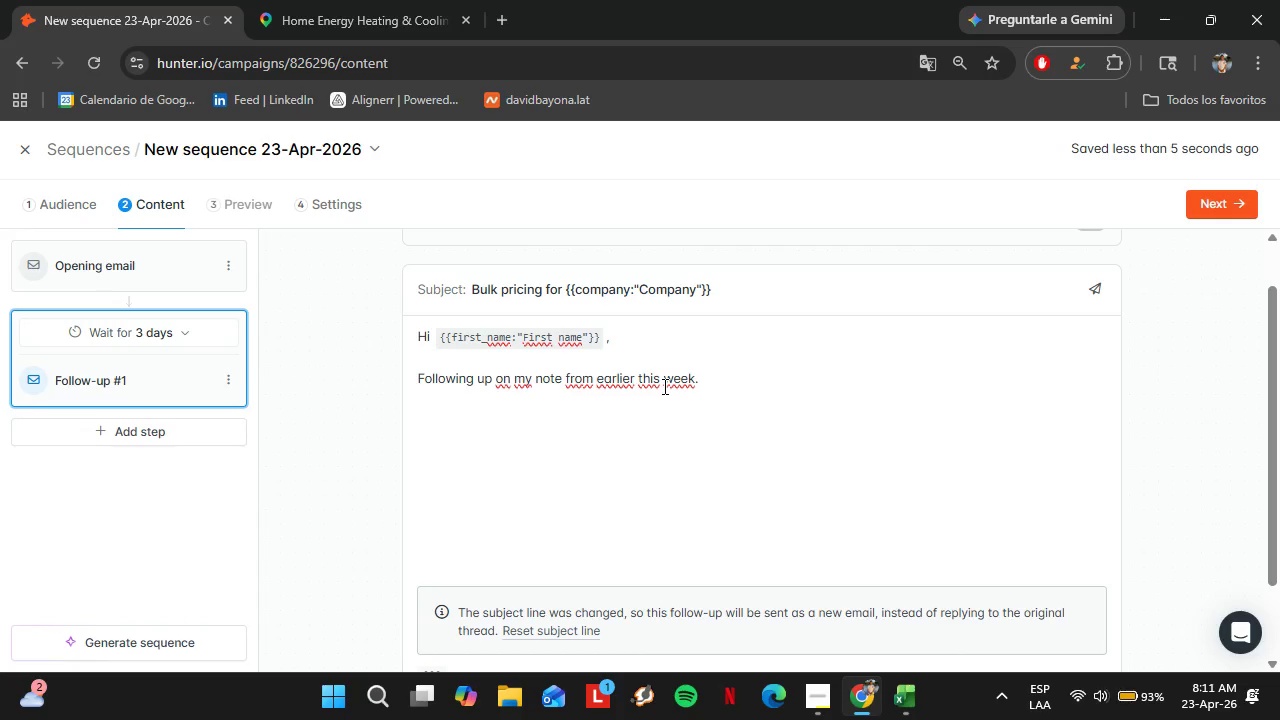 
type(For companies runnig)
key(Backspace)
type(ng multiple service vehicles like )
 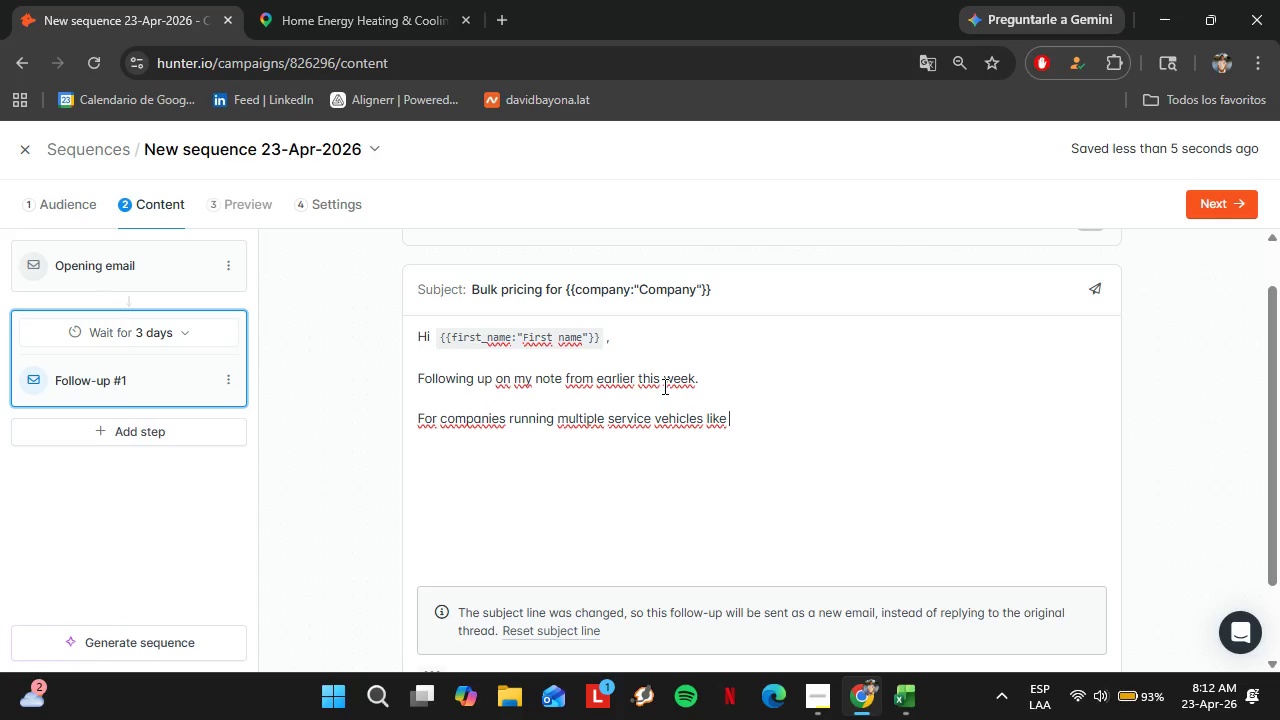 
scroll: coordinate [686, 353], scroll_direction: down, amount: 4.0
 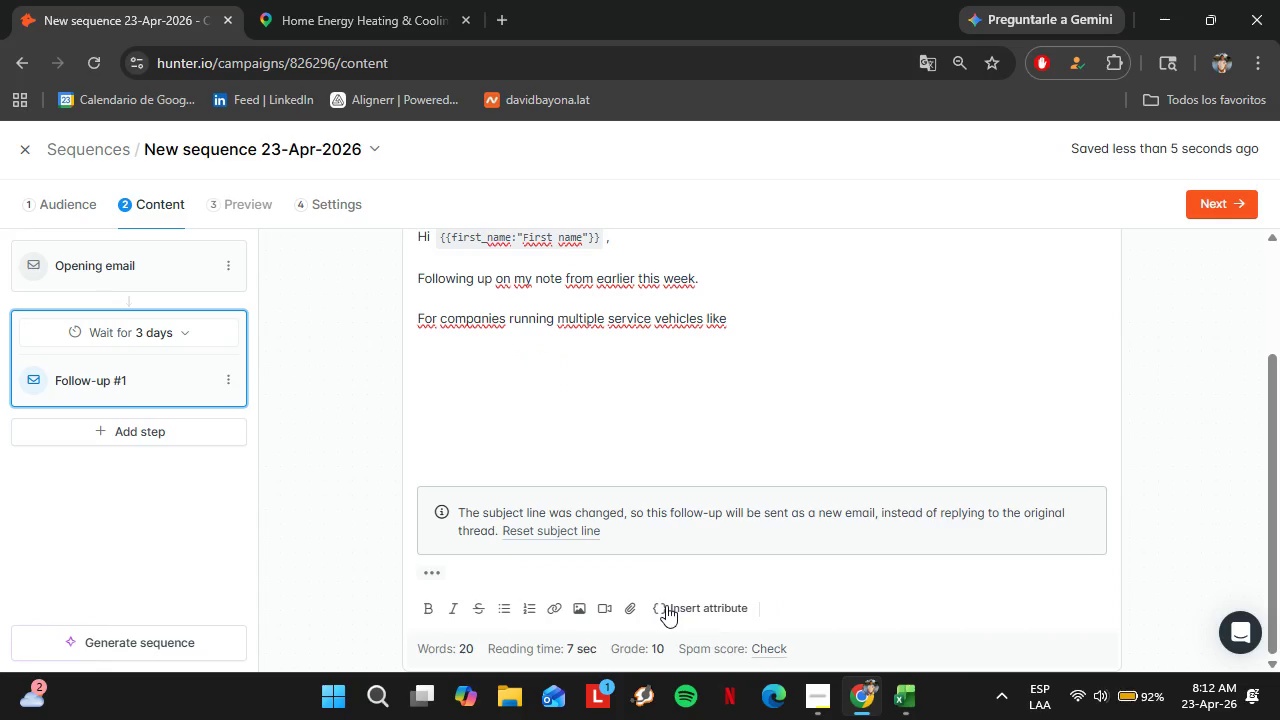 
left_click([667, 603])
 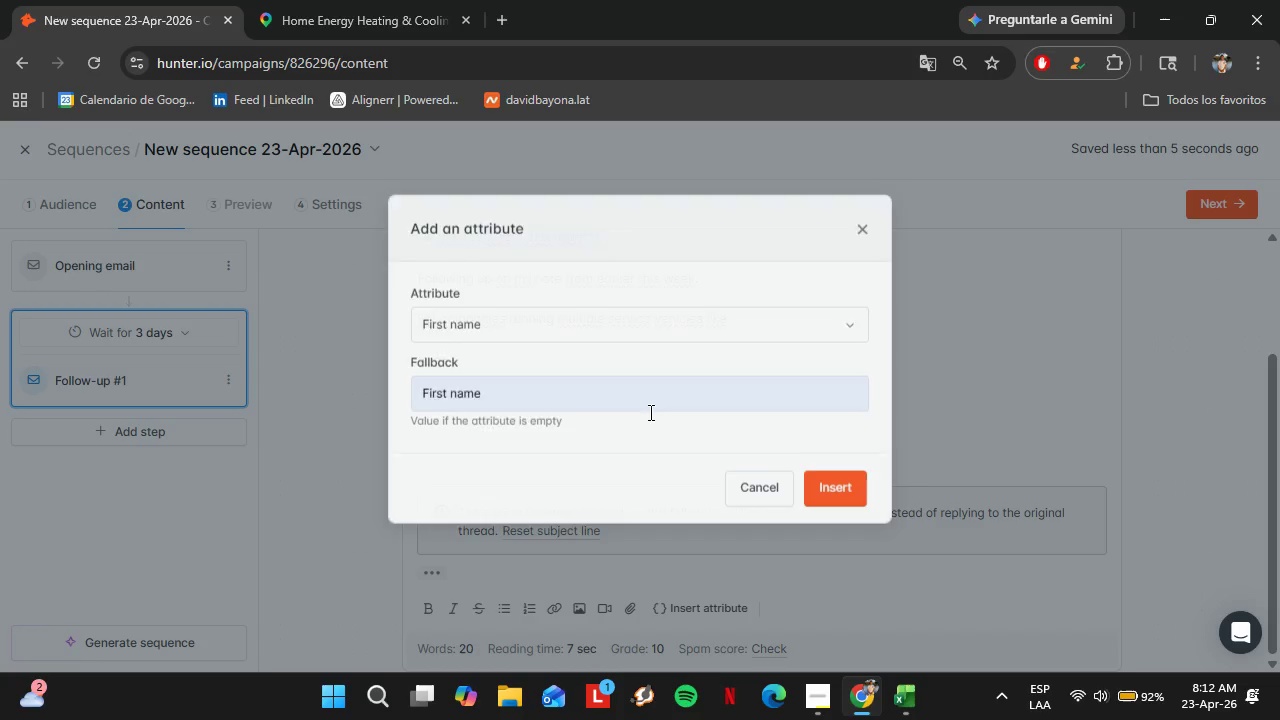 
left_click([527, 341])
 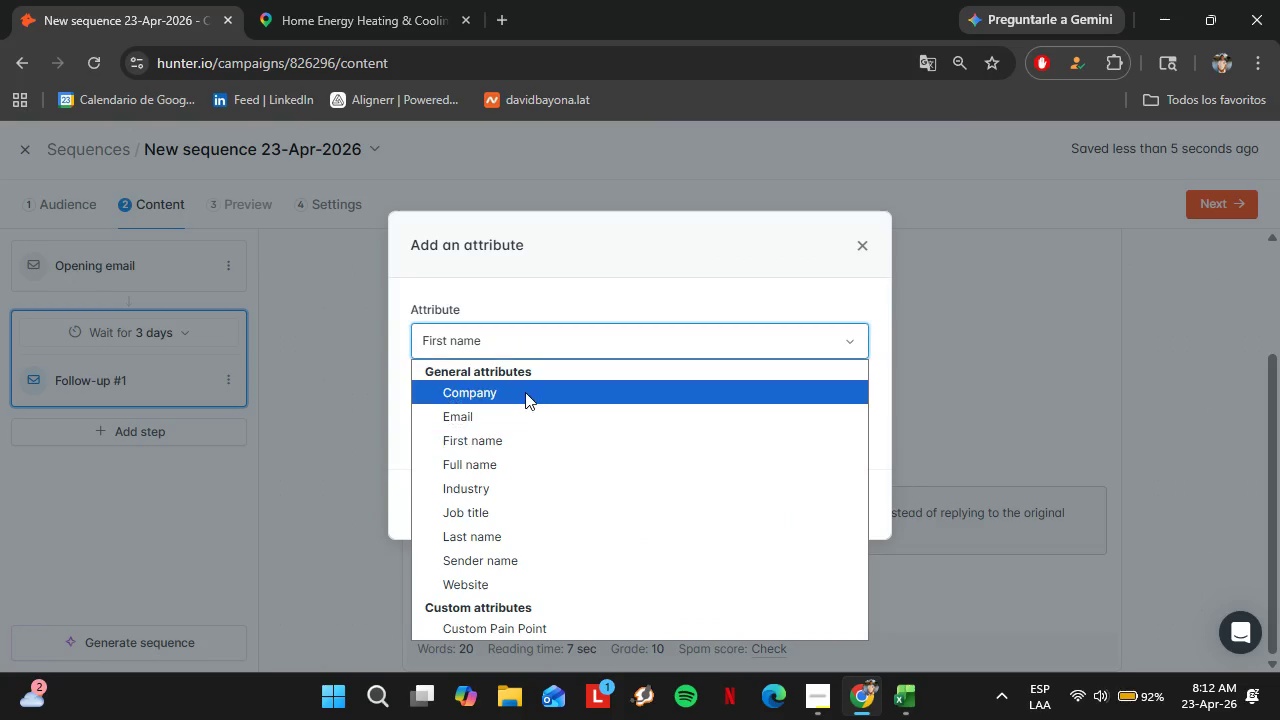 
left_click([525, 392])
 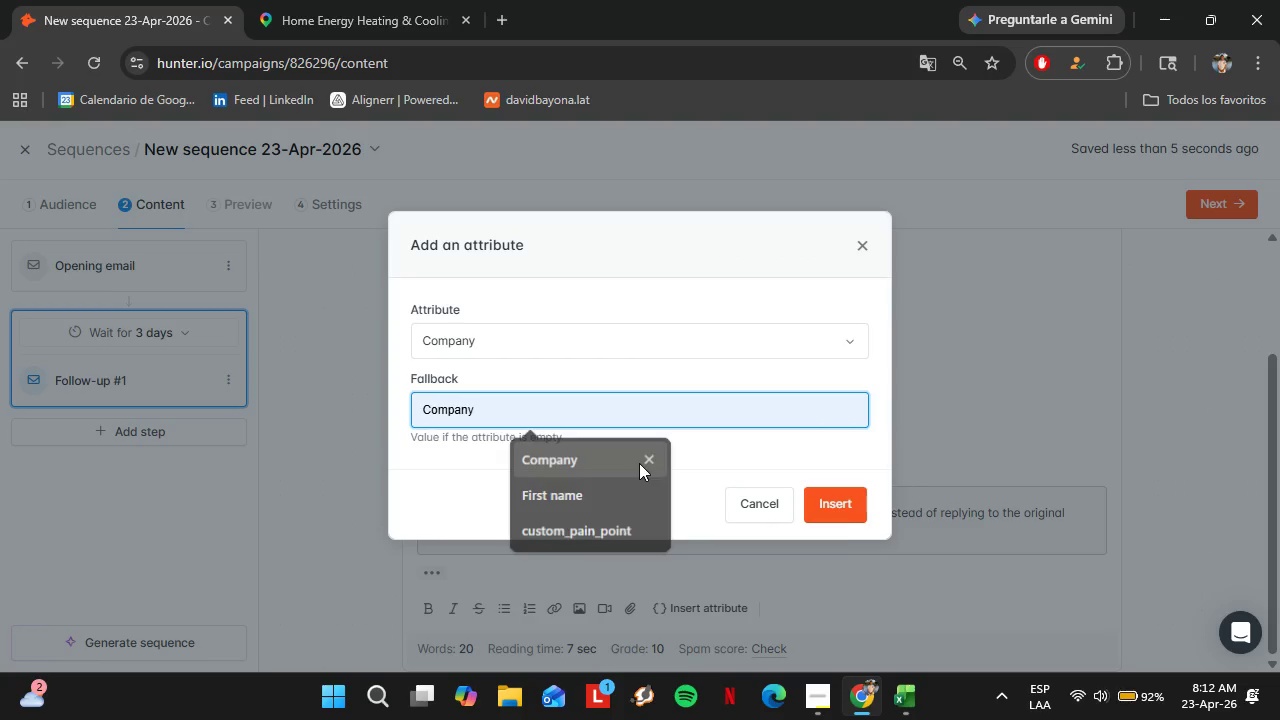 
left_click([844, 513])
 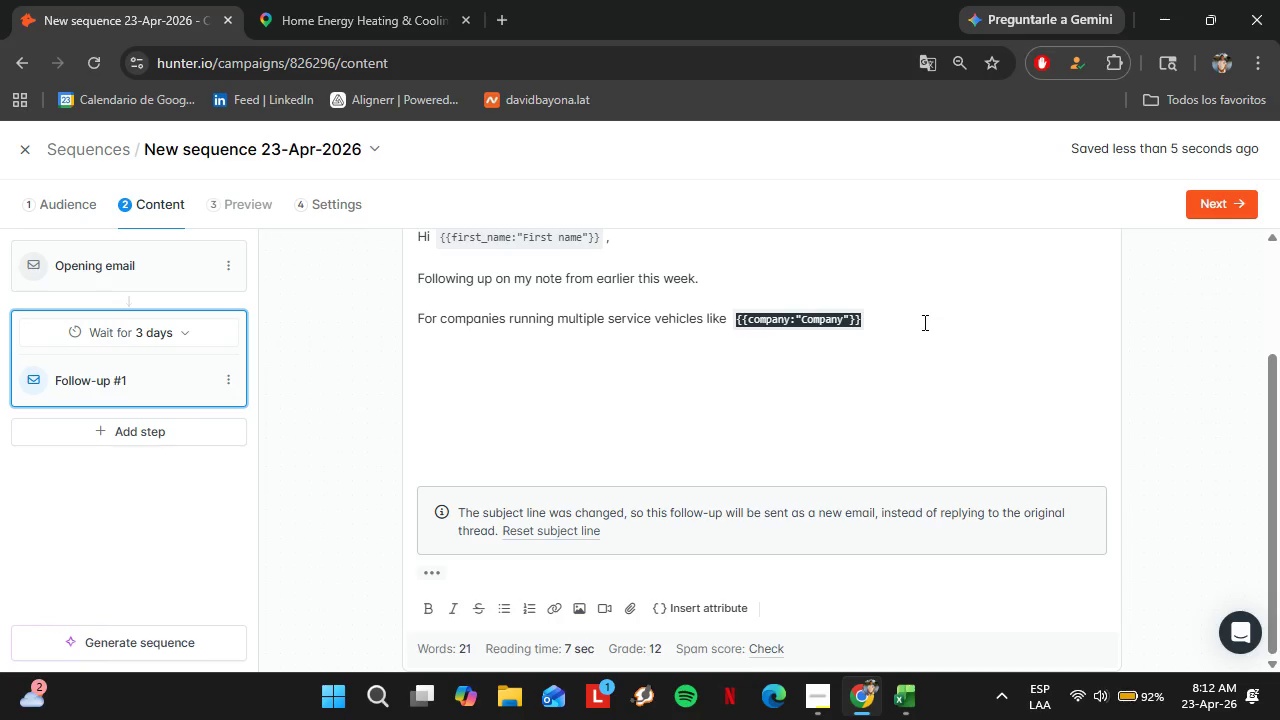 
left_click([923, 321])
 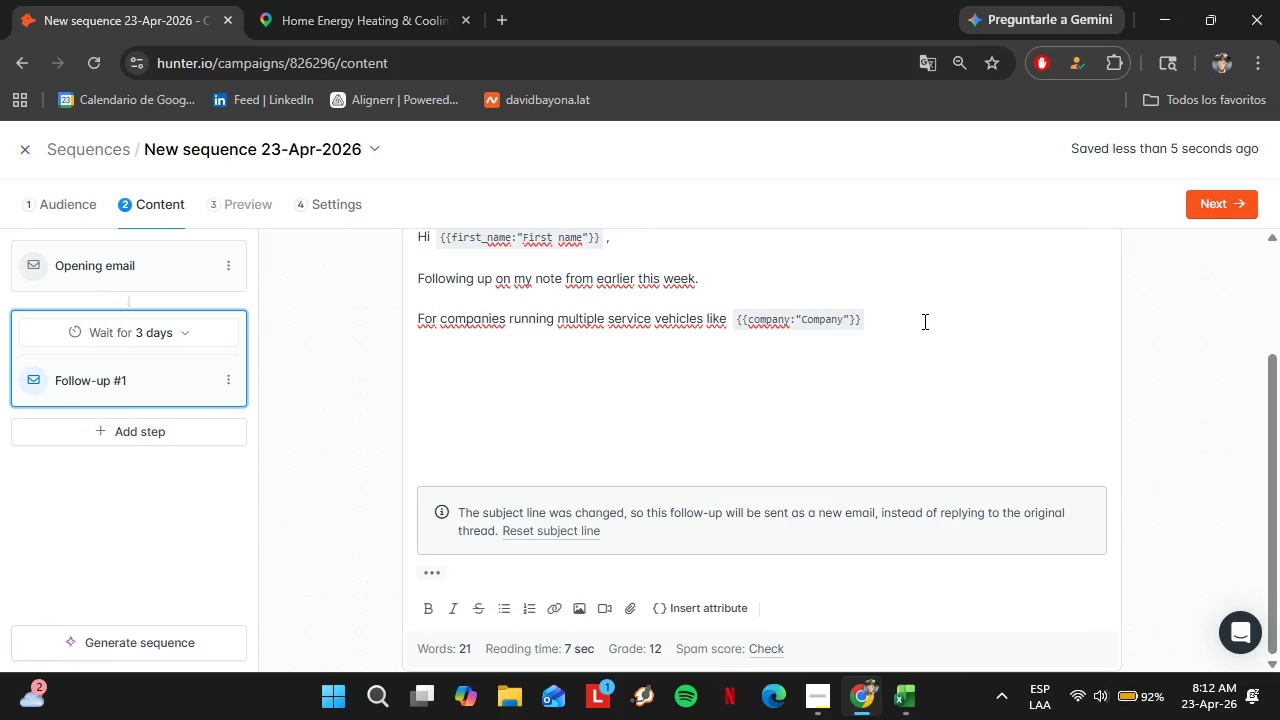 
type(, we[re currentlu)
key(Backspace)
type(y offering fleet-ei)
key(Backspace)
key(Backspace)
type(wide pro)
key(Backspace)
type(icing on our pipe thawing systems - meaning significant savings when equipping your full team before peaj)
key(Backspace)
type(k season.)
 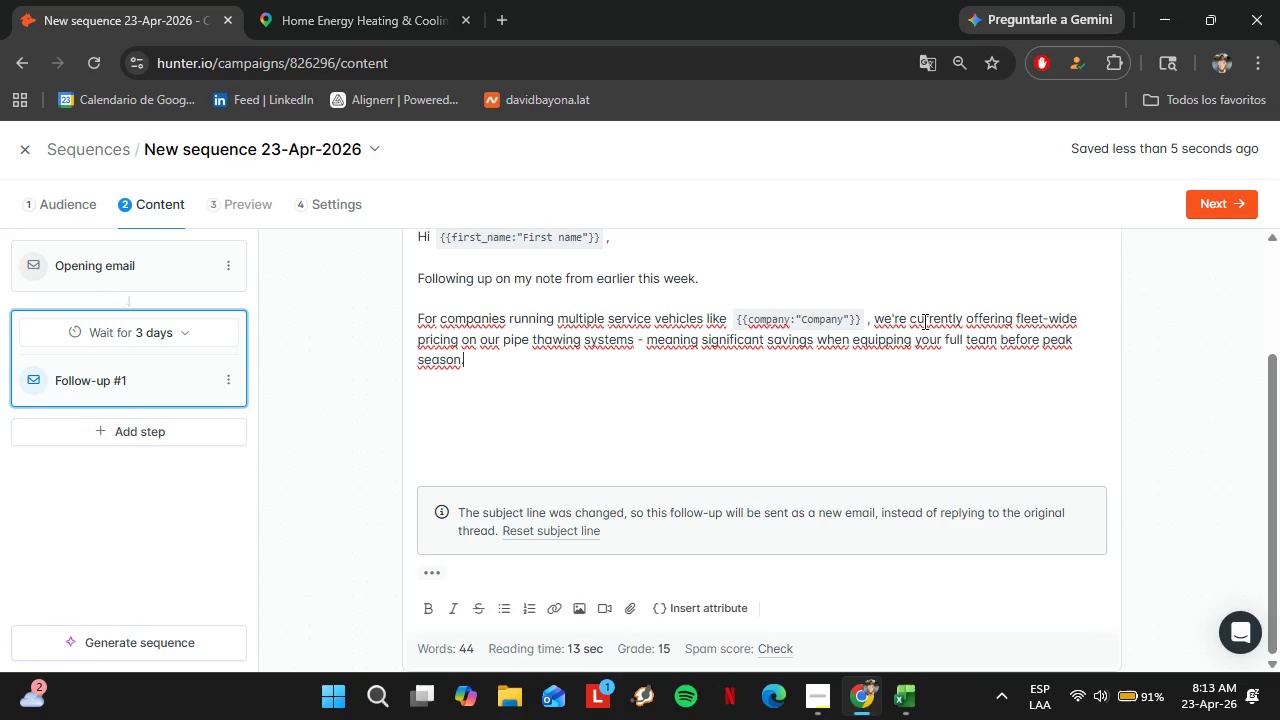 
key(Shift+Enter)
 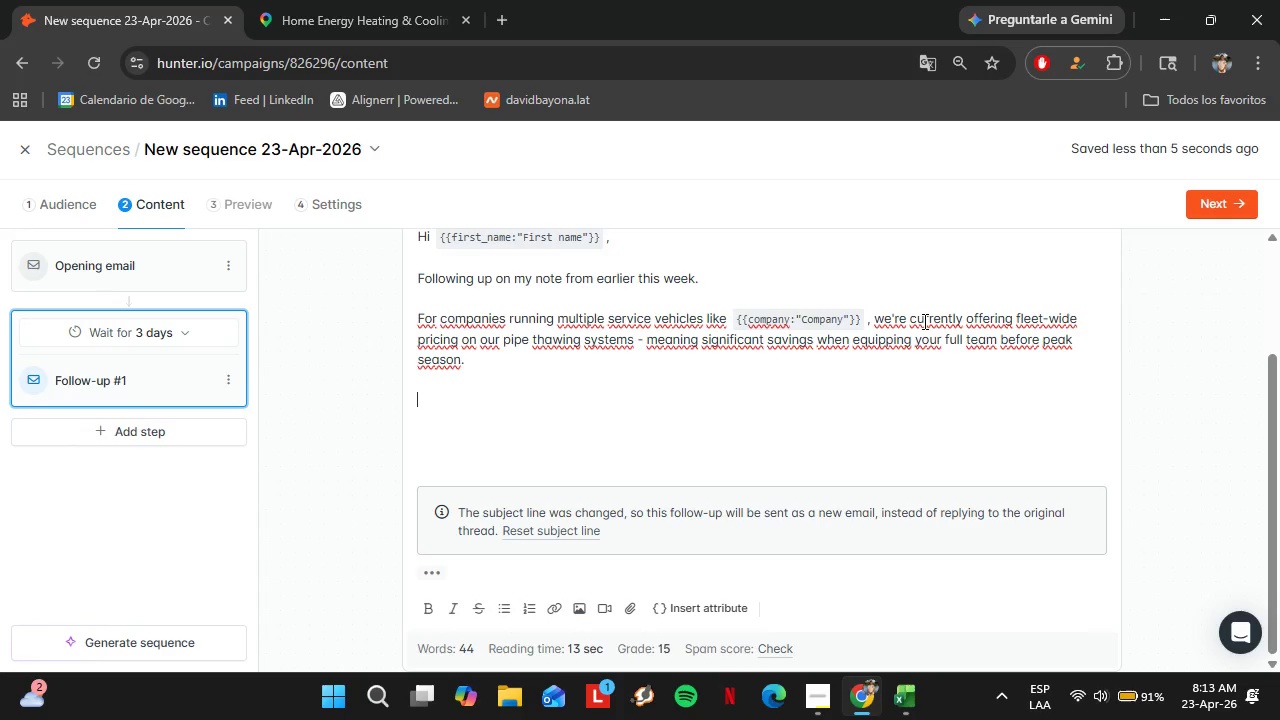 
key(Shift+Enter)
 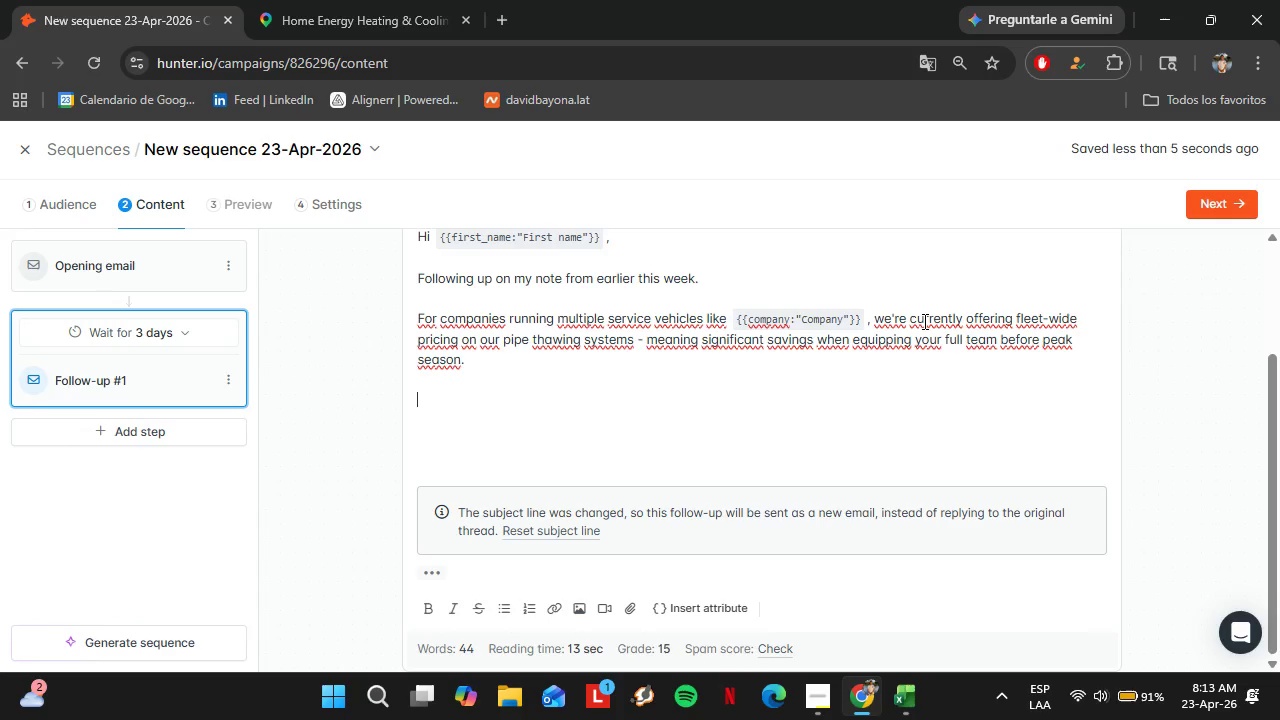 
hold_key(key=ShiftLeft, duration=0.33)
 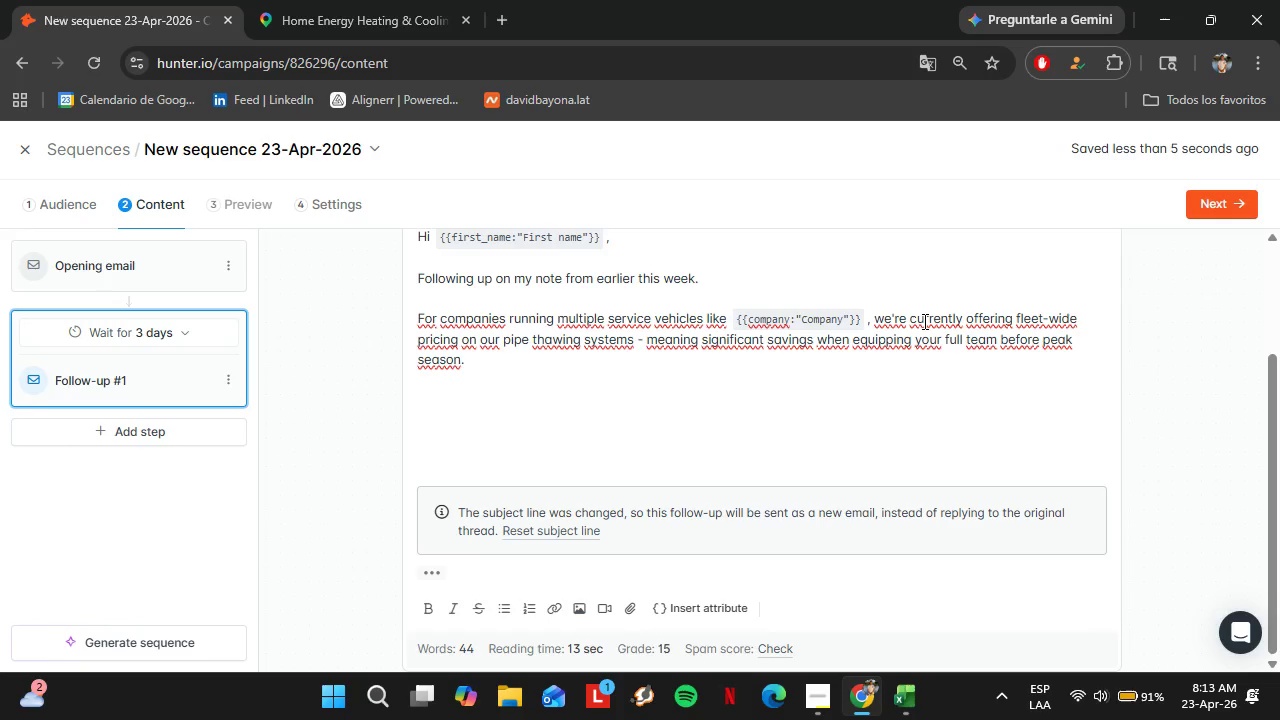 
type(Happy to put together a quote specific to your flet size.)
 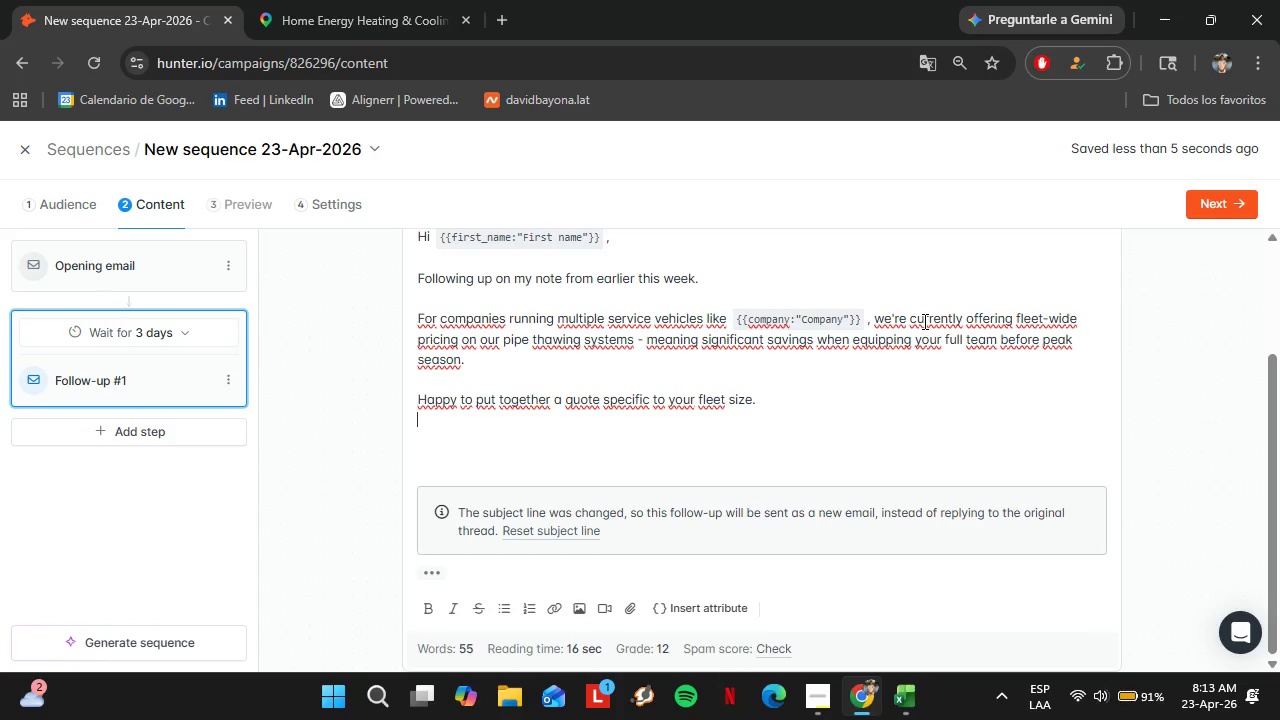 
key(Shift+Enter)
 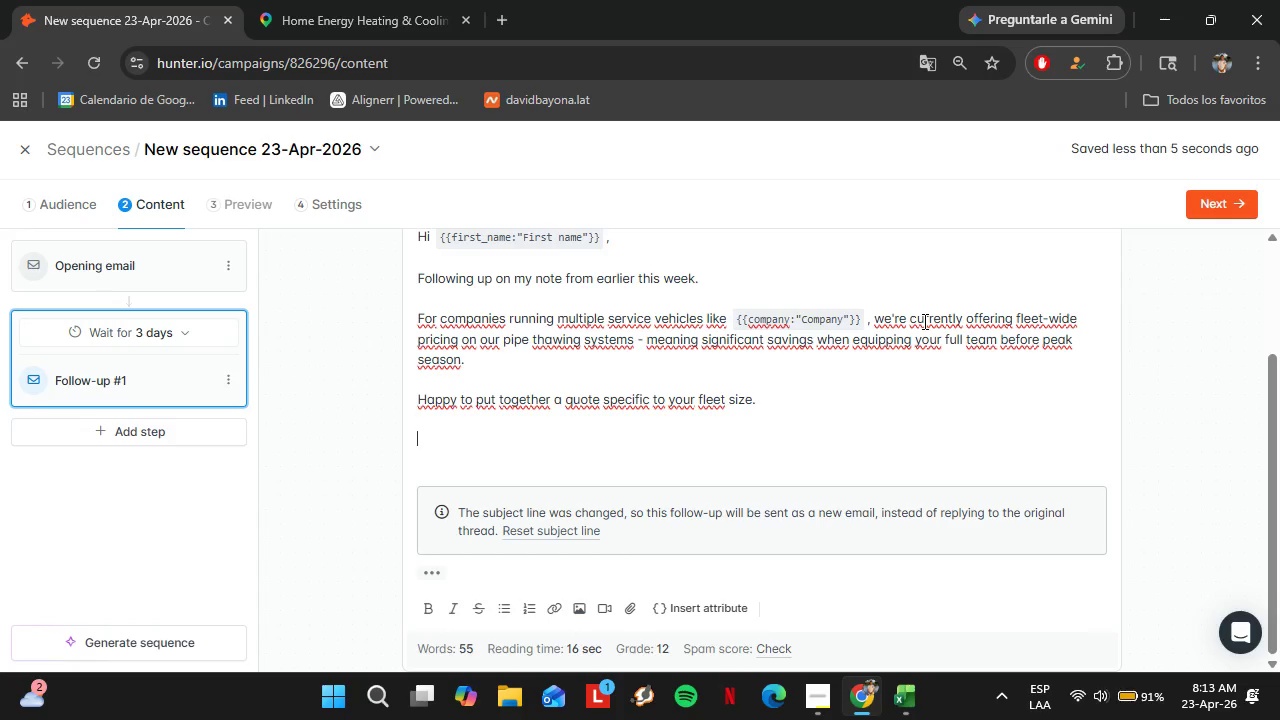 
key(Shift+Enter)
 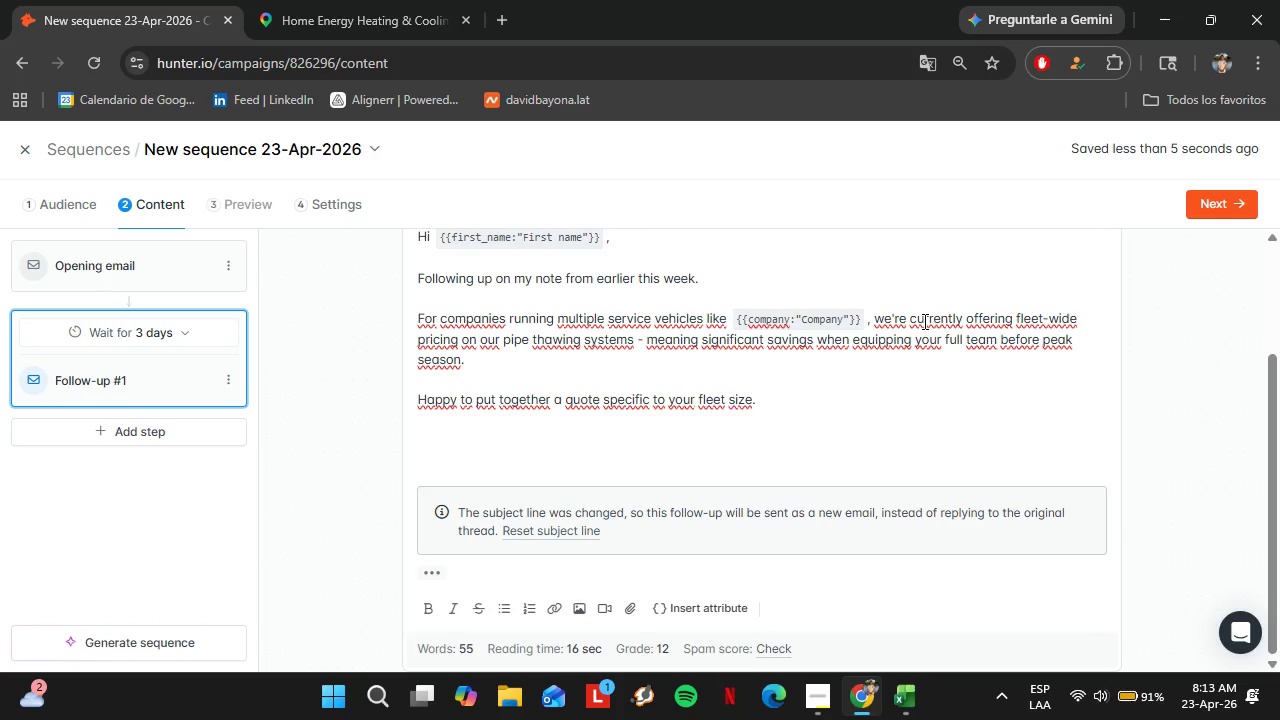 
type(Worth a 10-mn)
key(Backspace)
type(inute call{)
 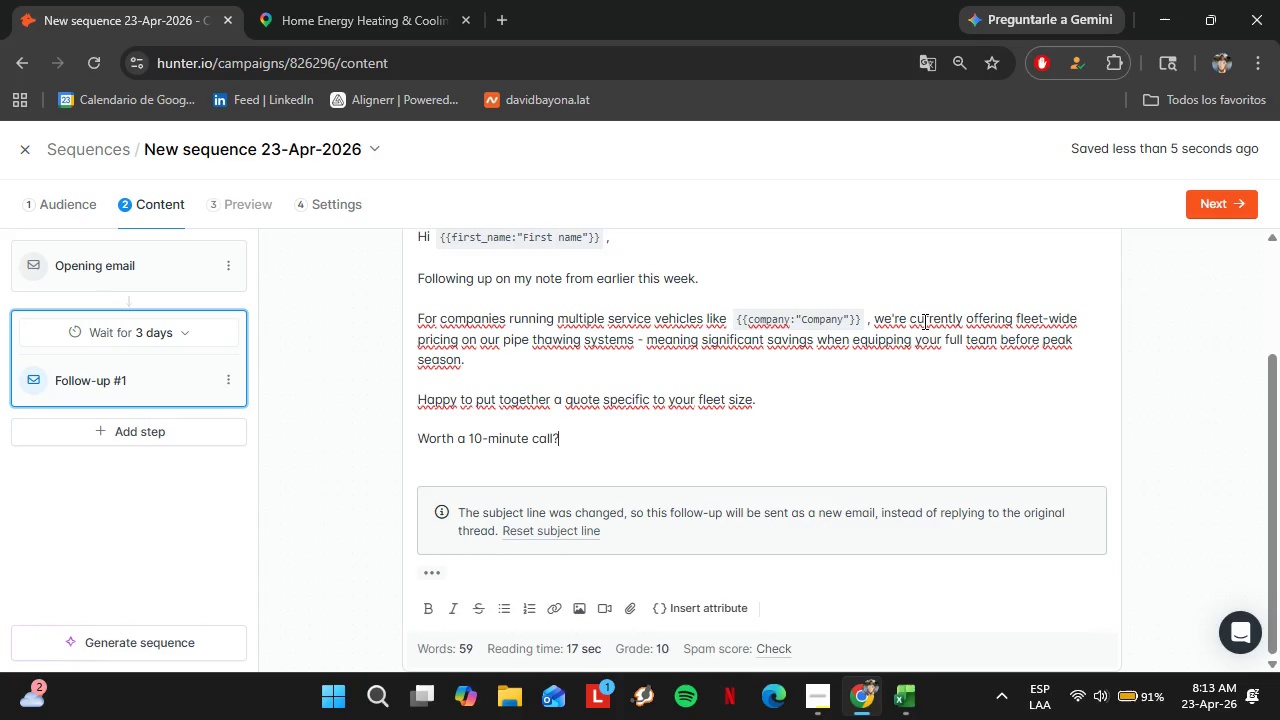 
key(Shift+Enter)
 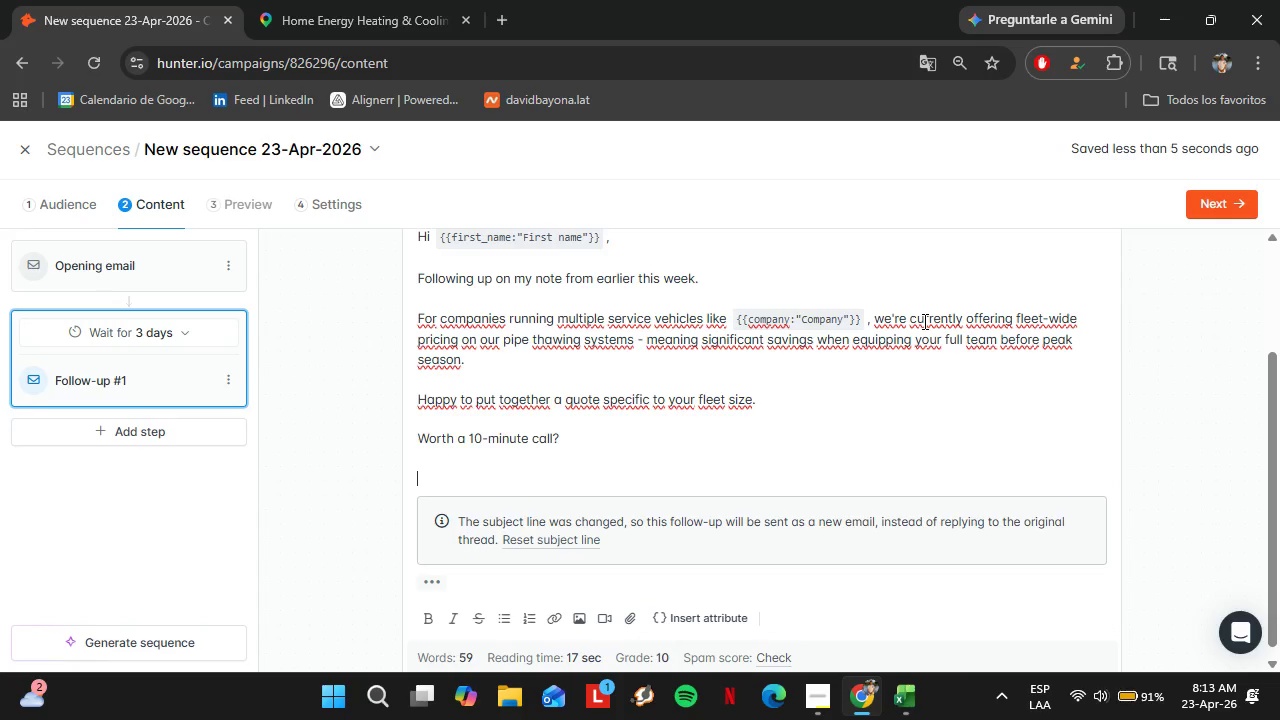 
key(Shift+Enter)
 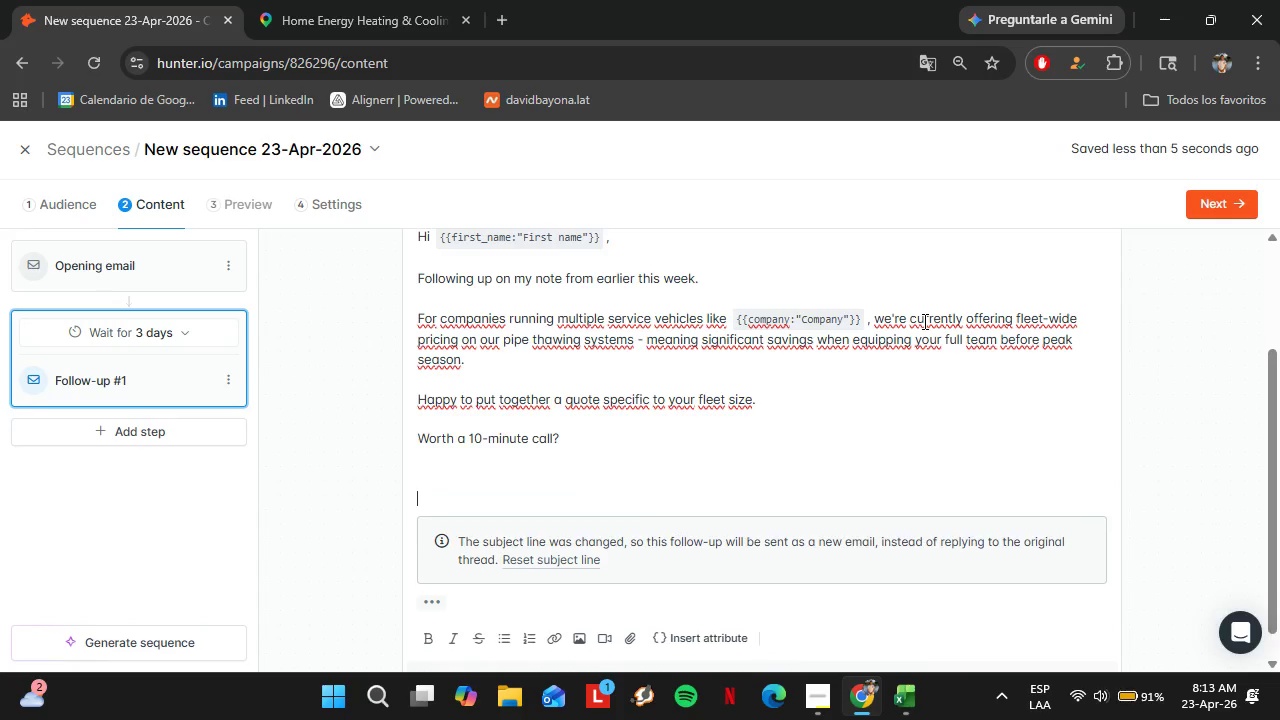 
key(Shift+Enter)
 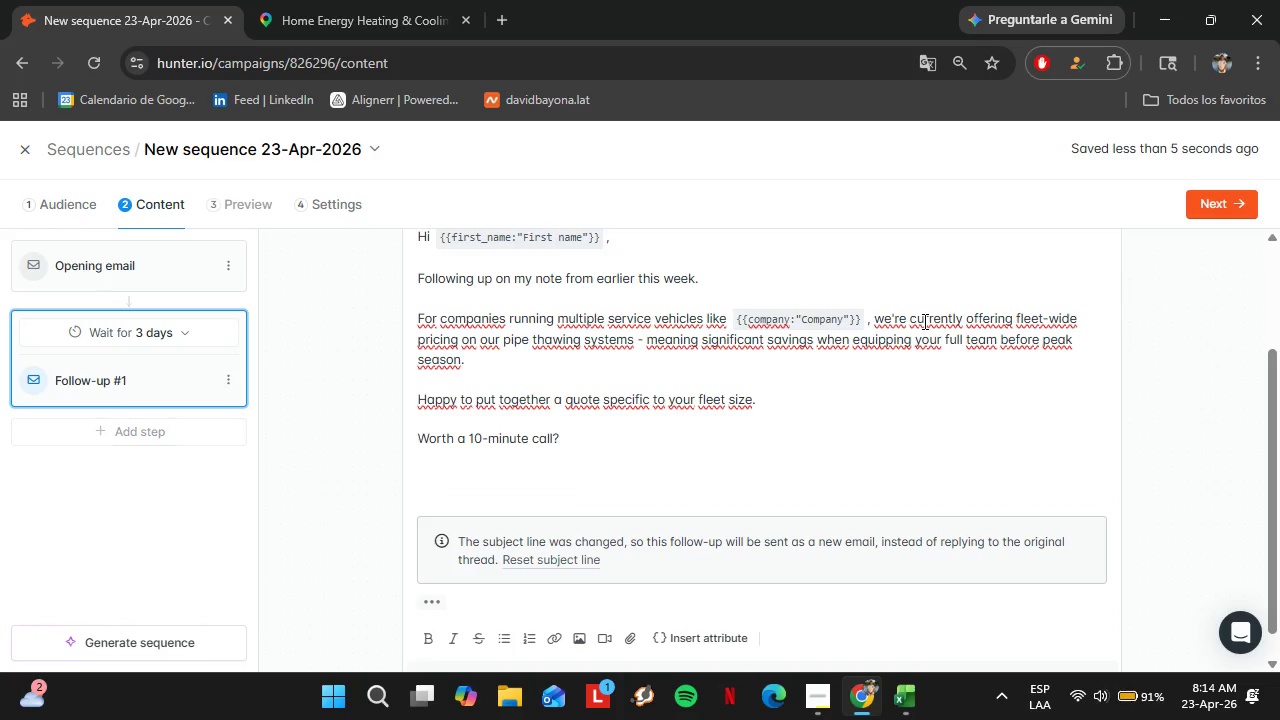 
type("You)
key(Backspace)
key(Backspace)
key(Backspace)
key(Backspace)
key(Backspace)
type(")
key(Backspace)
key(Backspace)
 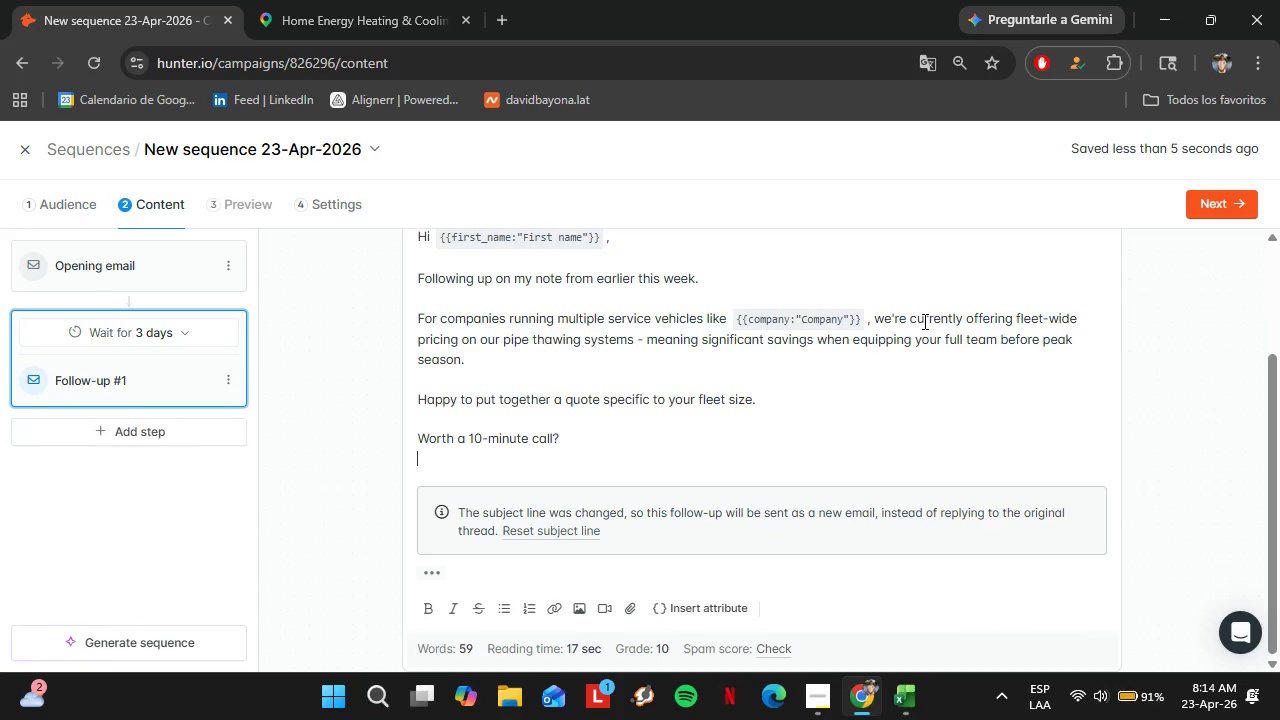 